 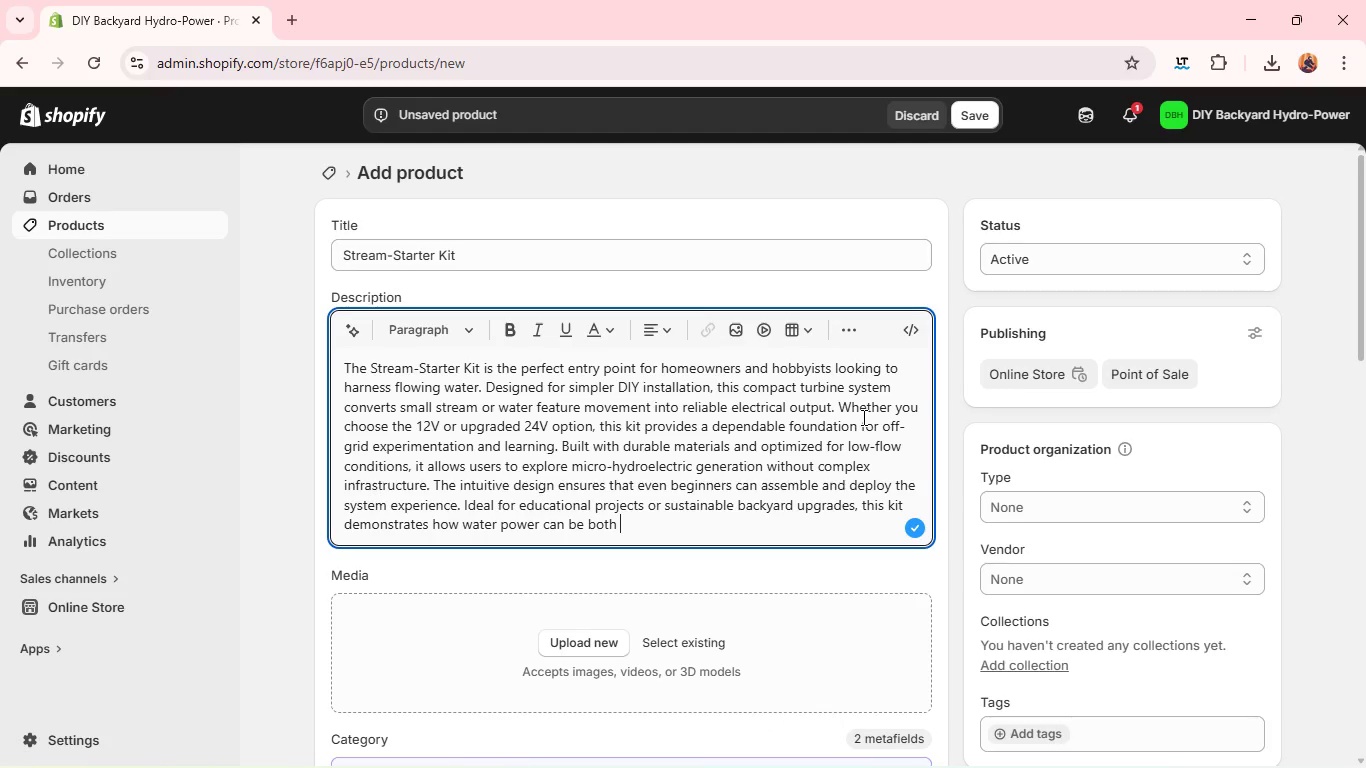 
type(accessible [Mute][Mute])
 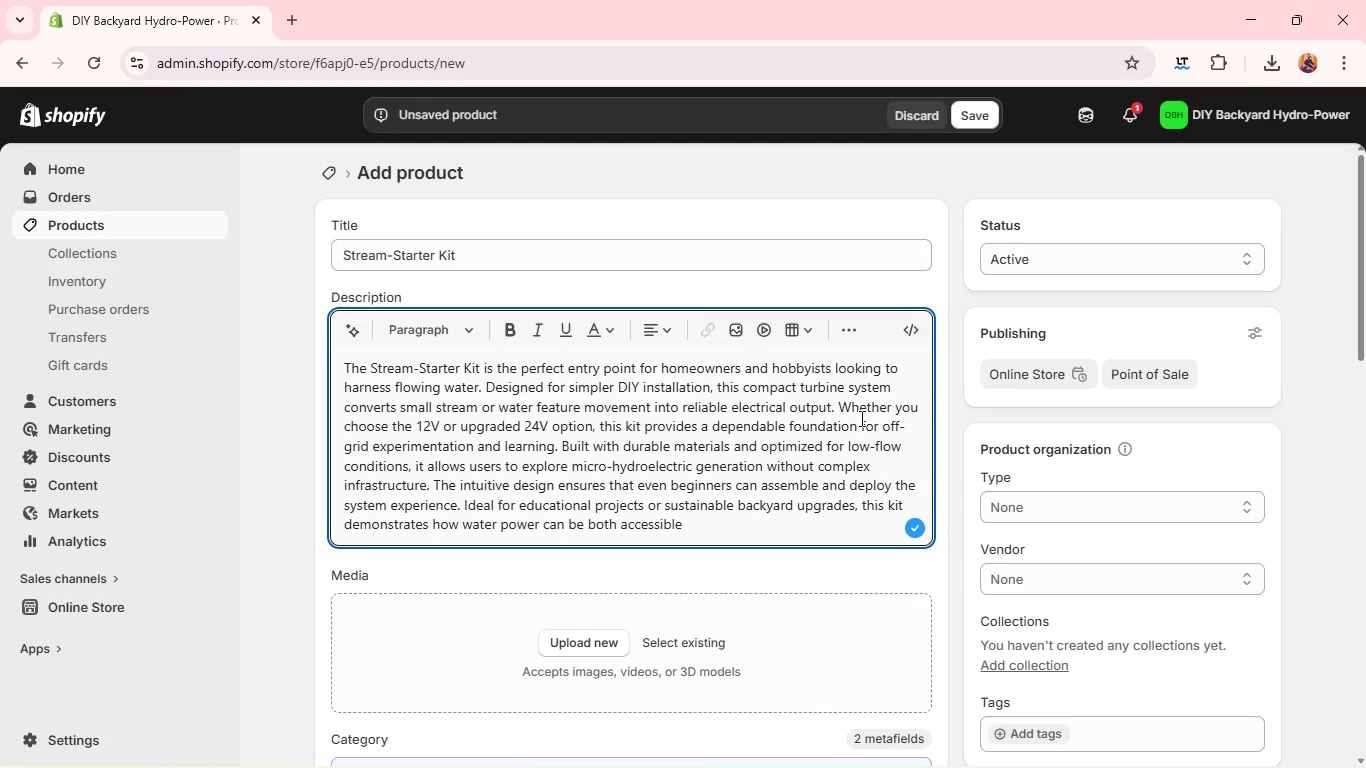 
wait(11.72)
 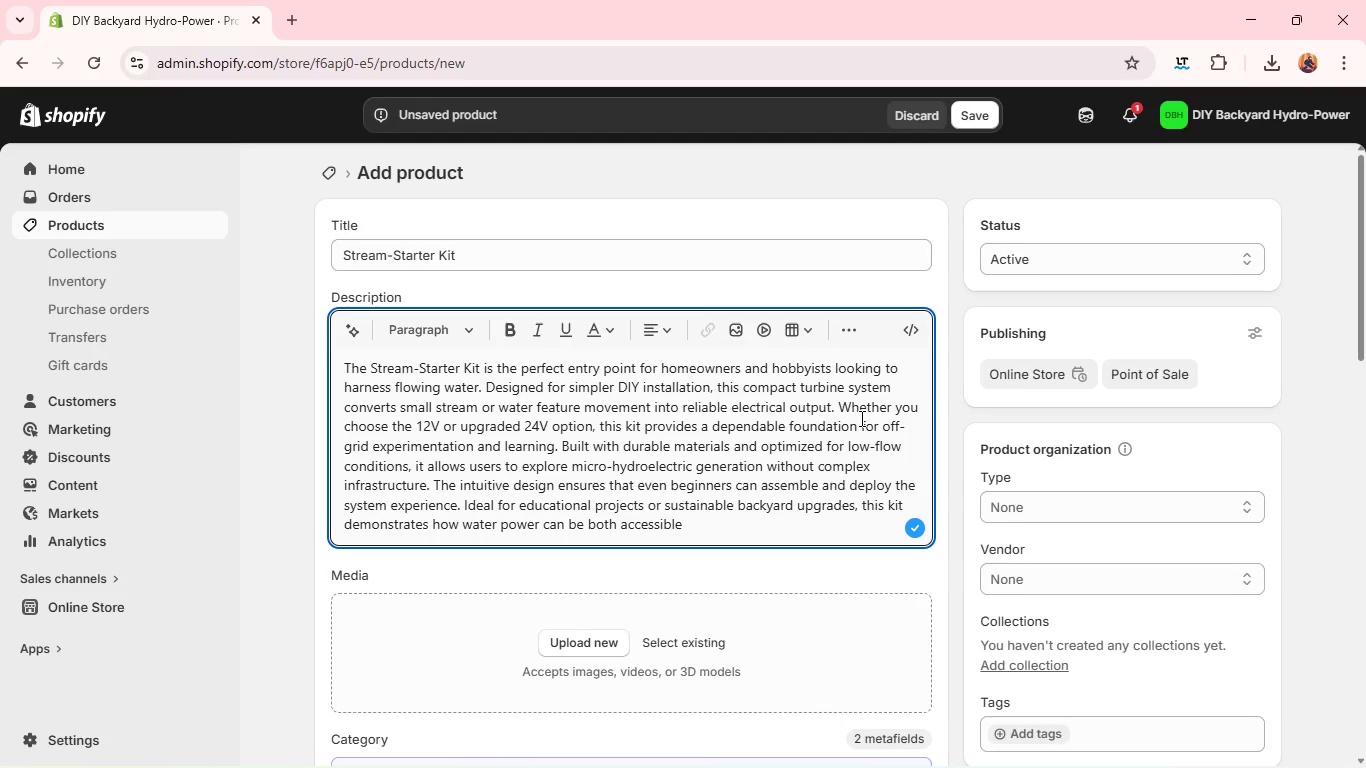 
type(and e)
 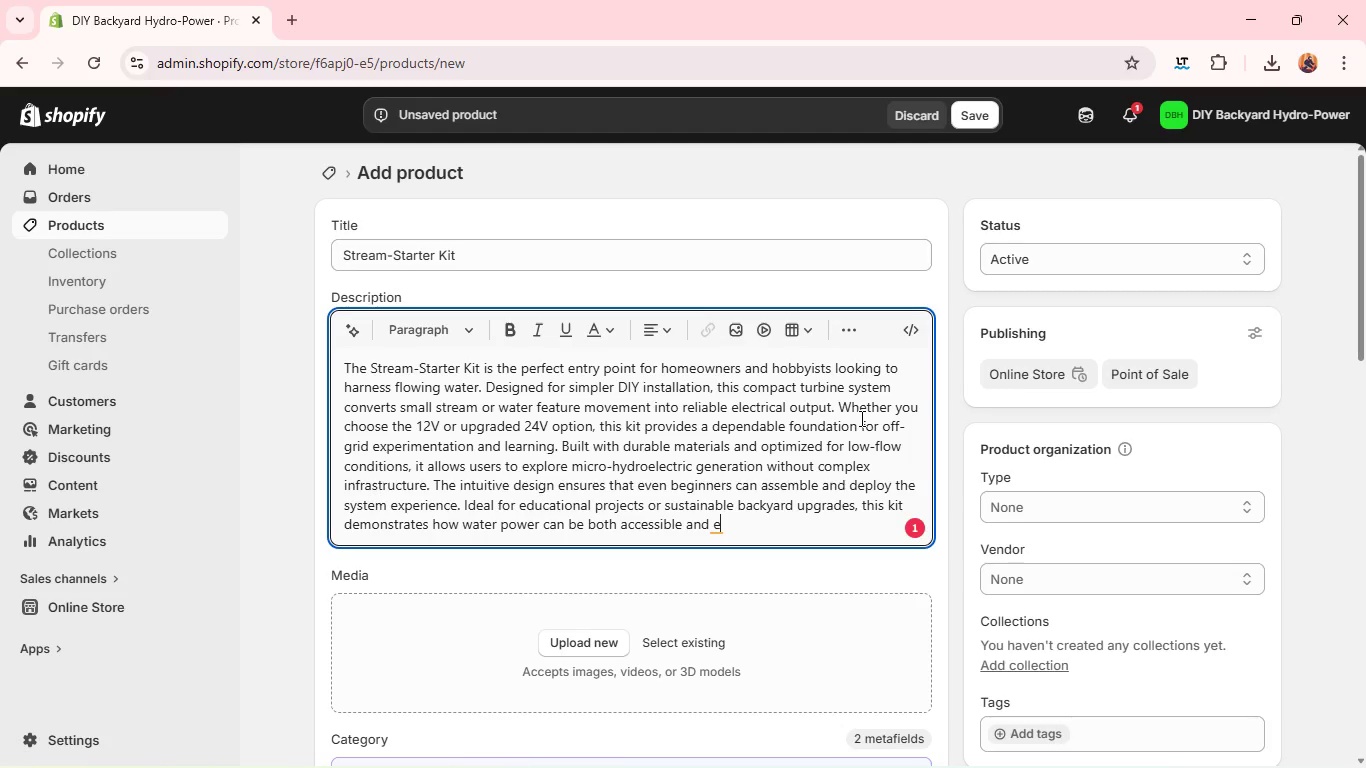 
type(ffecy)
key(Backspace)
type(tive)
 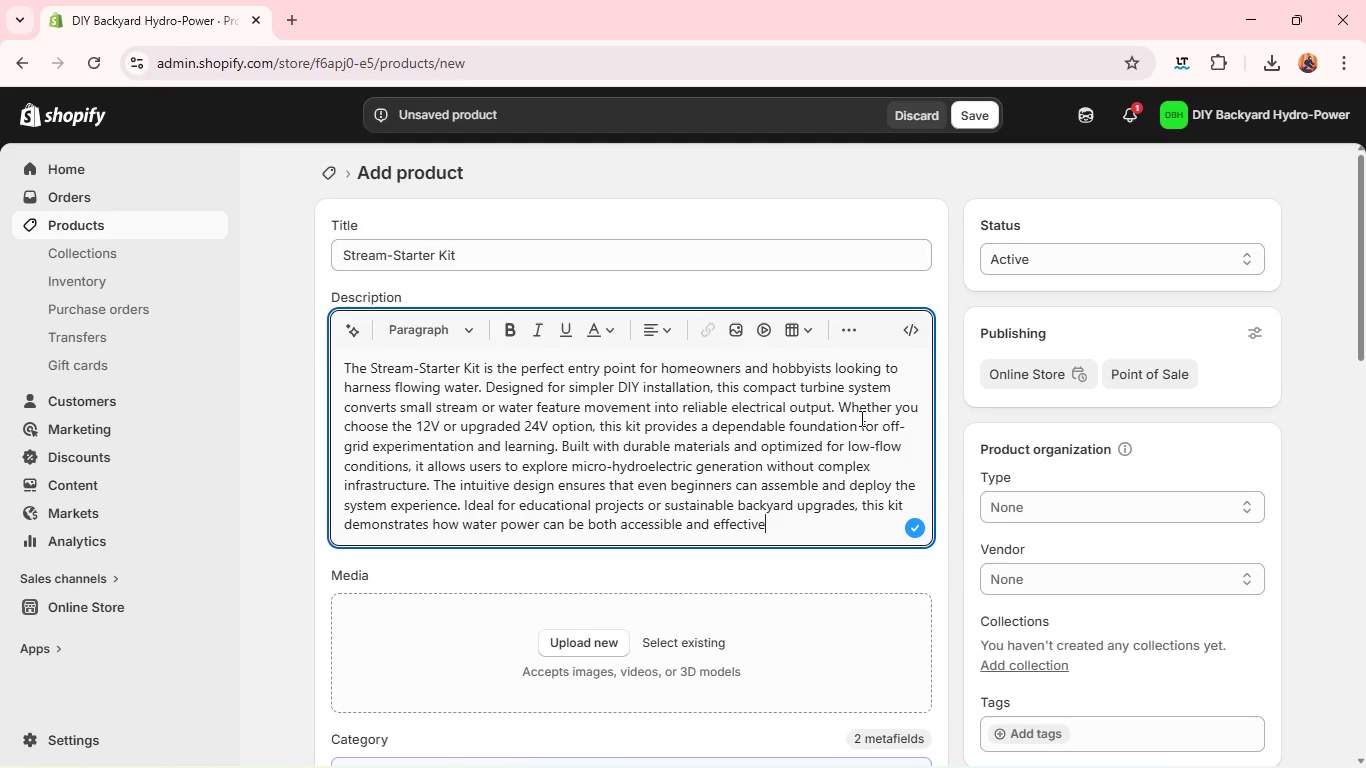 
wait(7.2)
 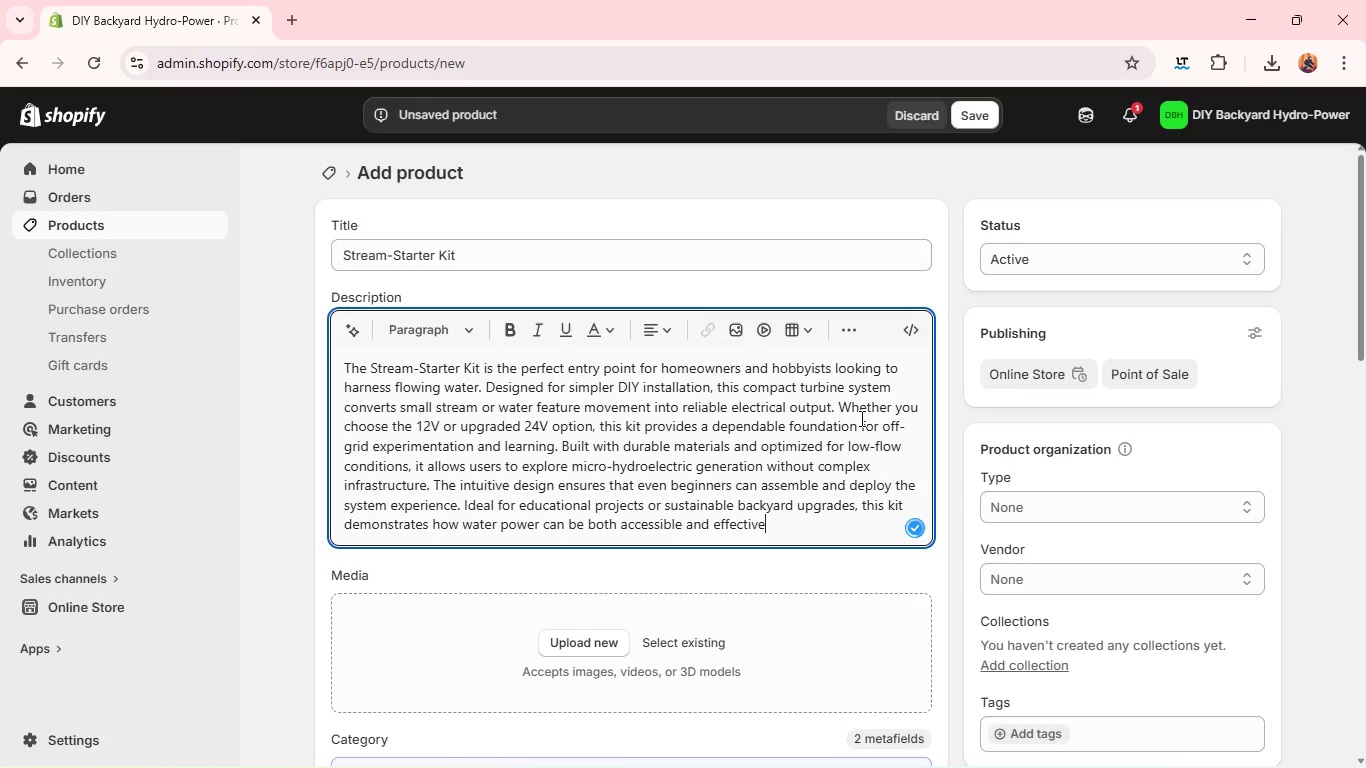 
type(. Start generating clean energy )
 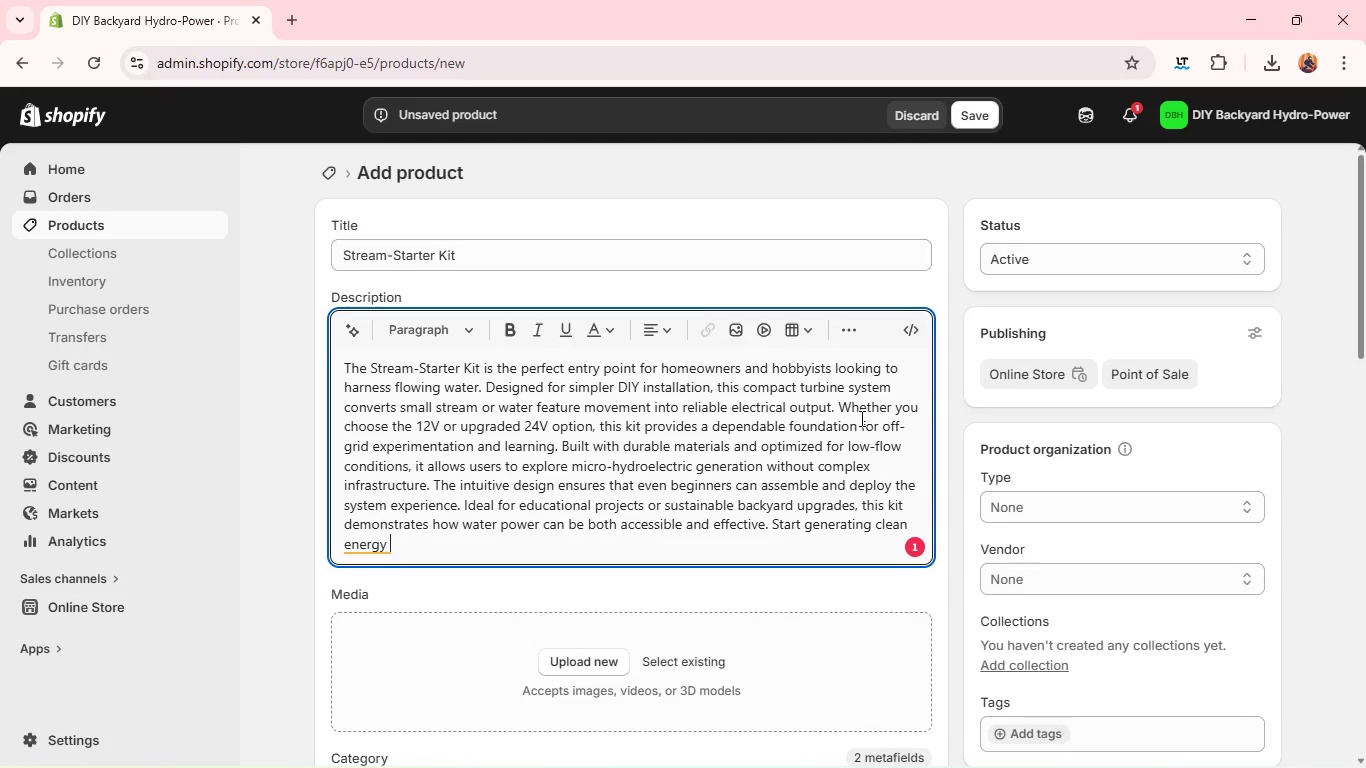 
wait(7.11)
 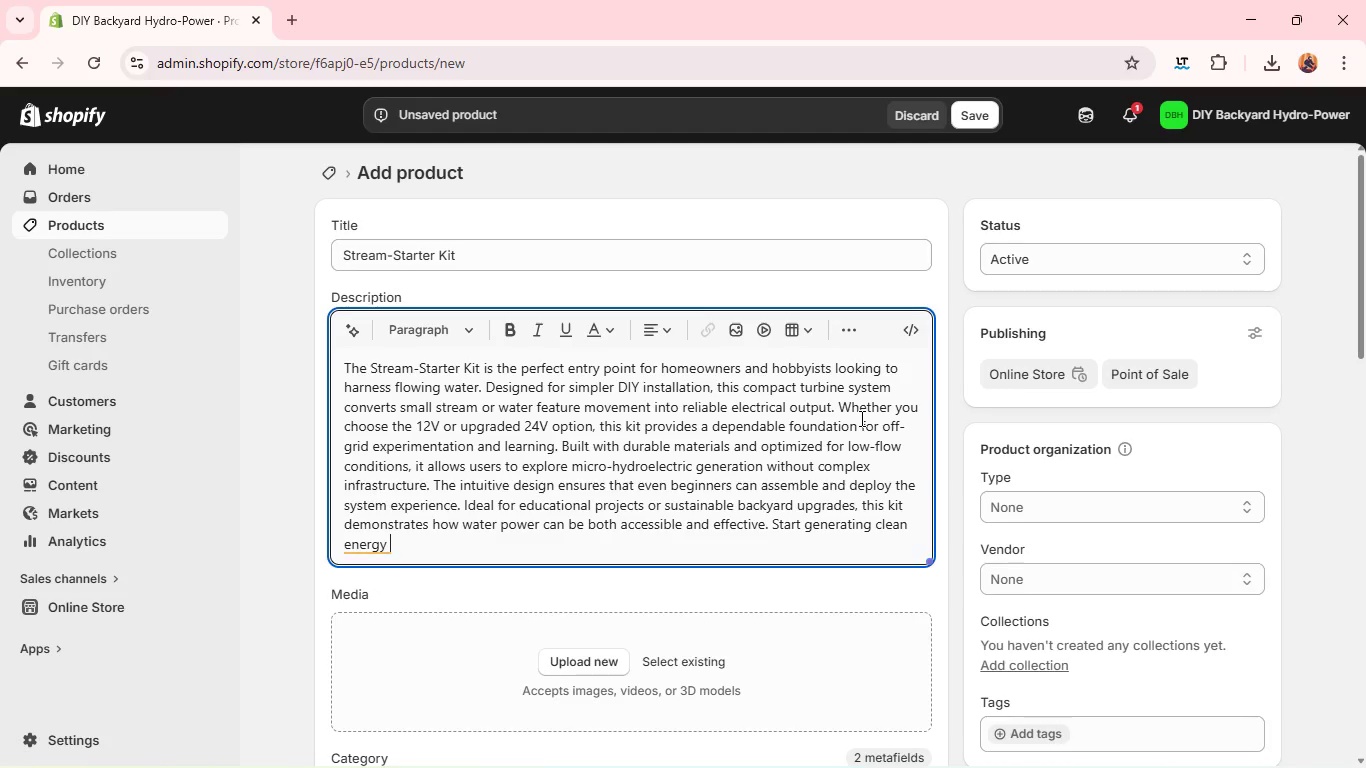 
type(at home s)
key(Backspace)
type(and take )
 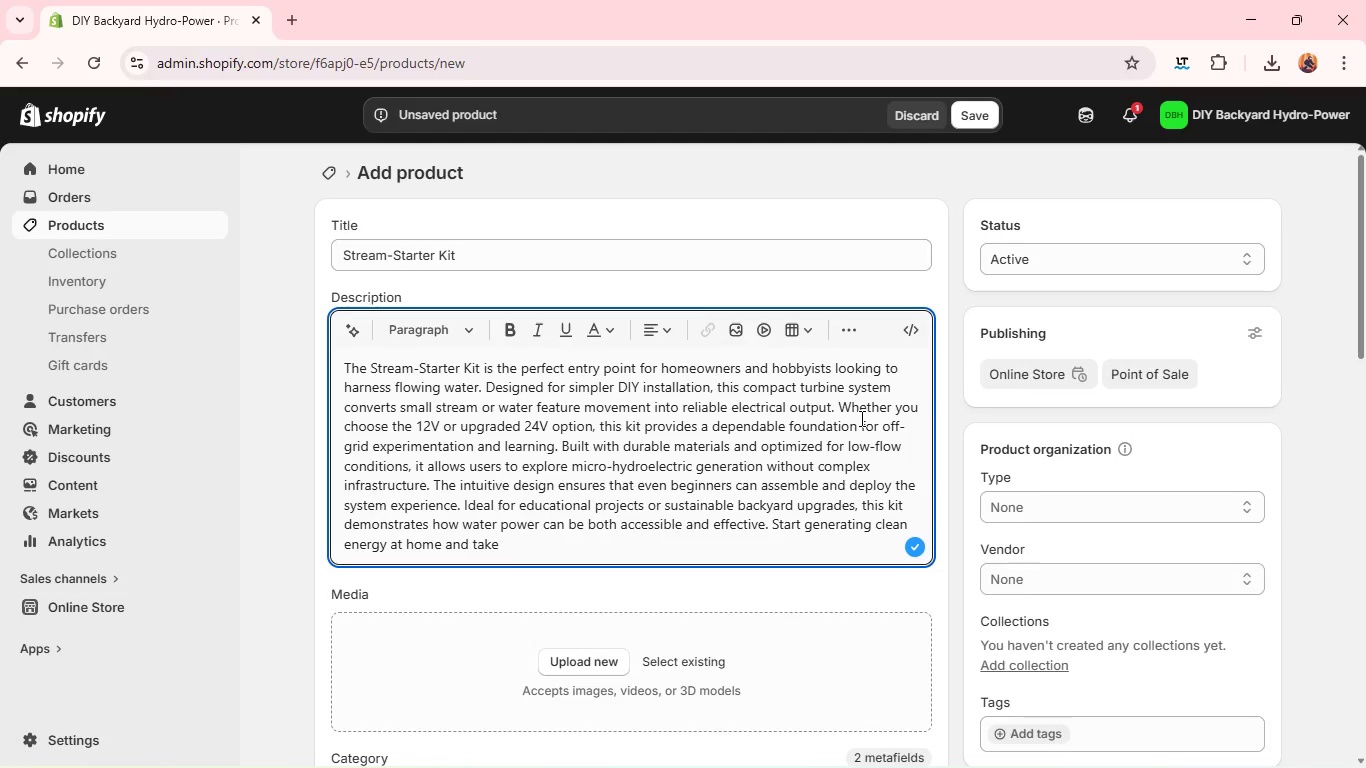 
wait(5.06)
 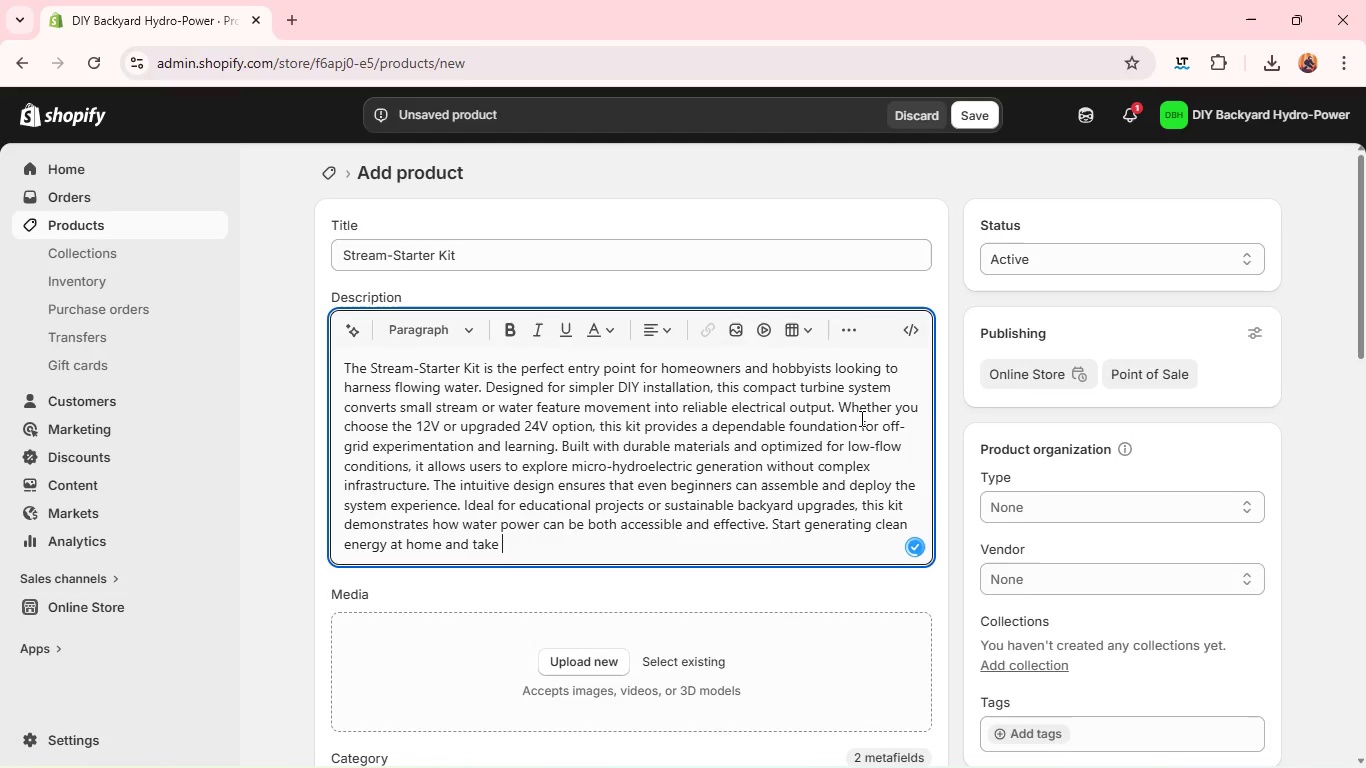 
type(your first )
 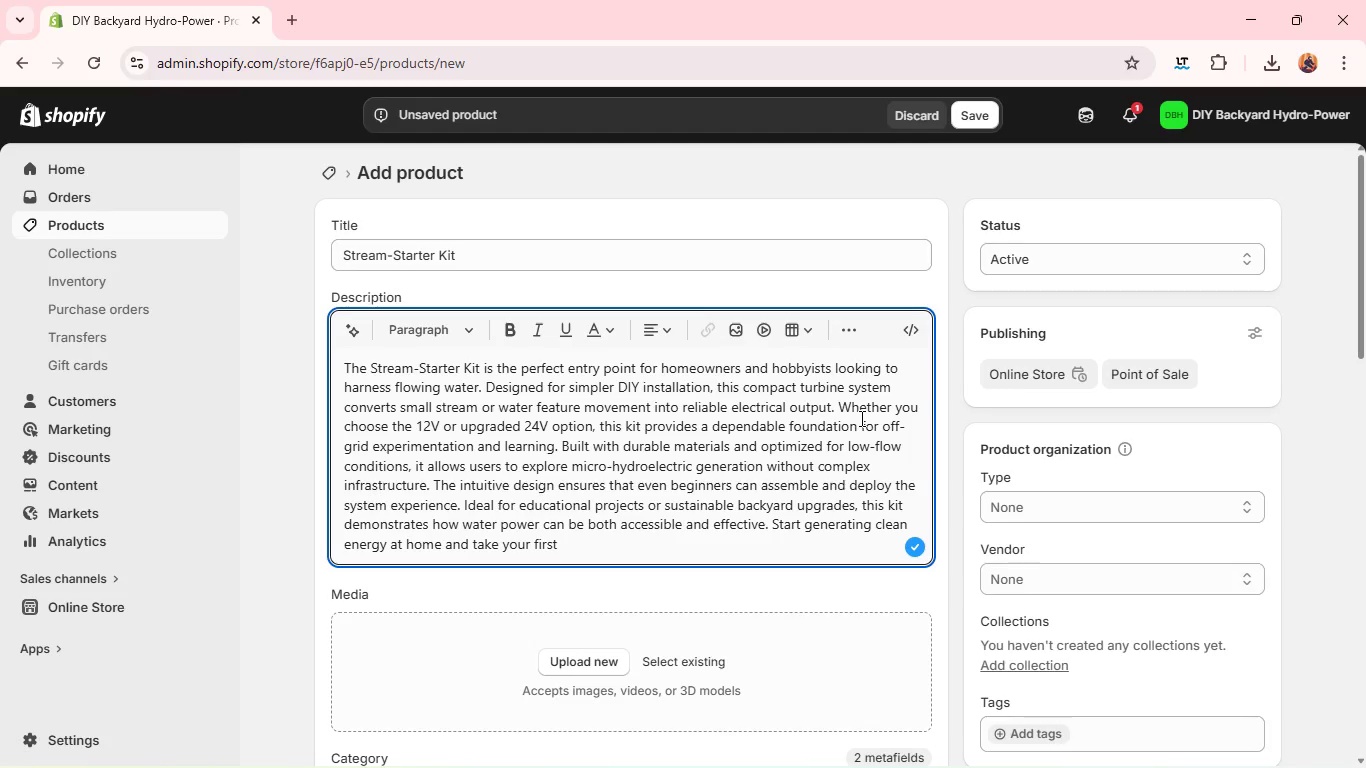 
wait(6.58)
 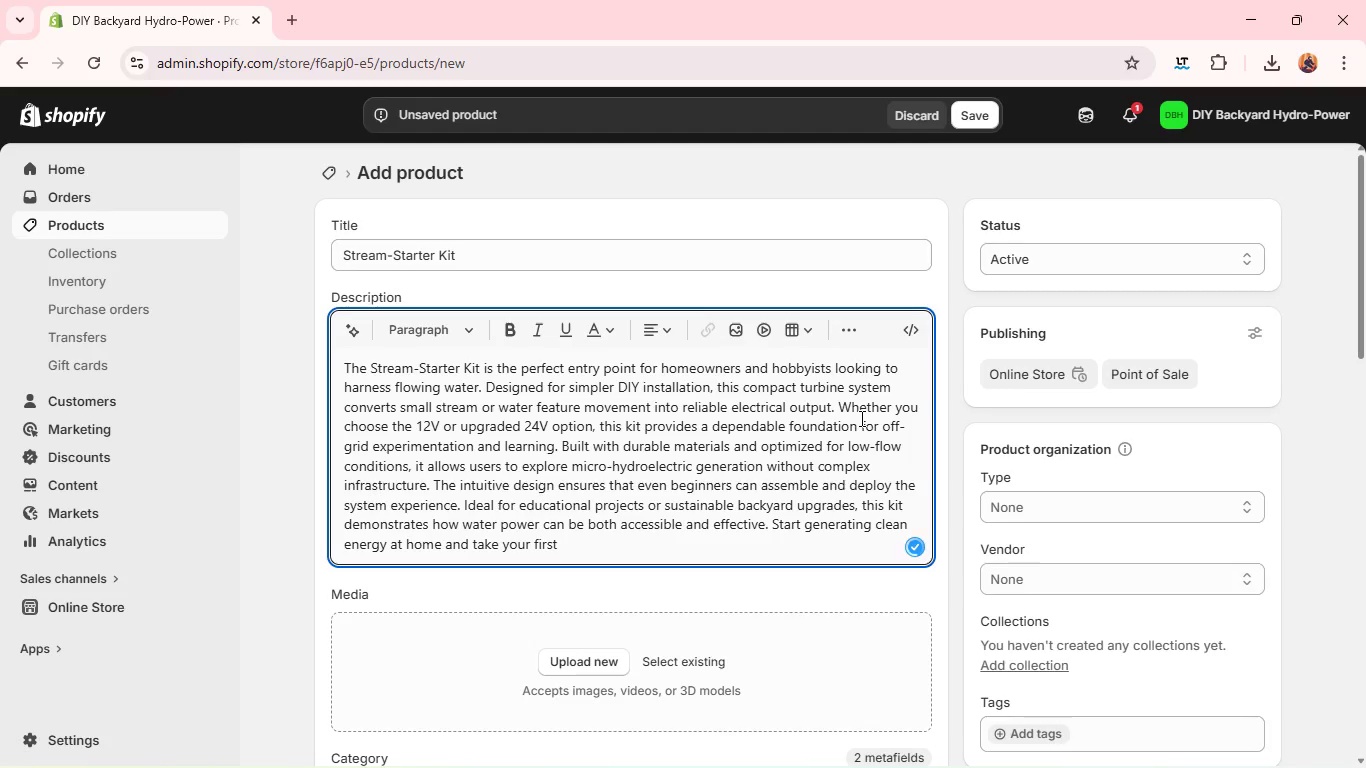 
type(step )
 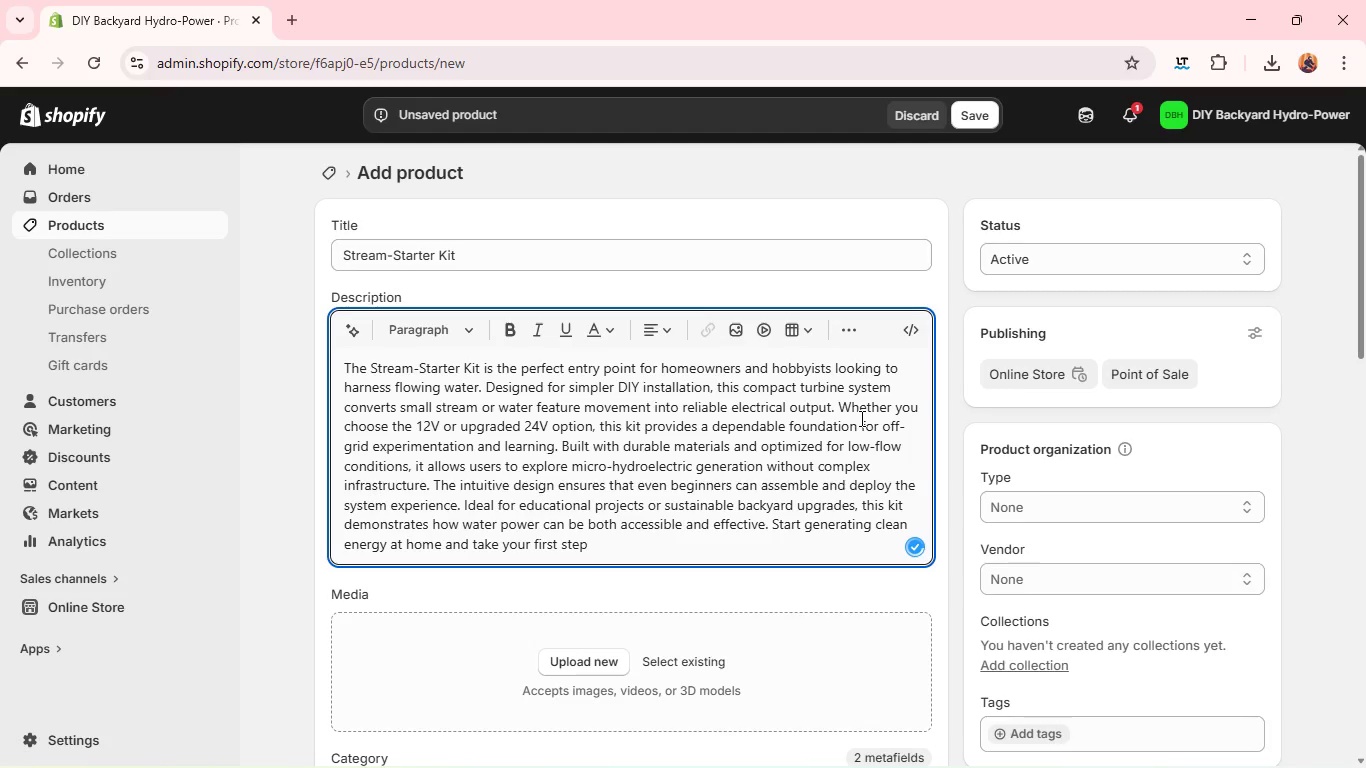 
wait(11.08)
 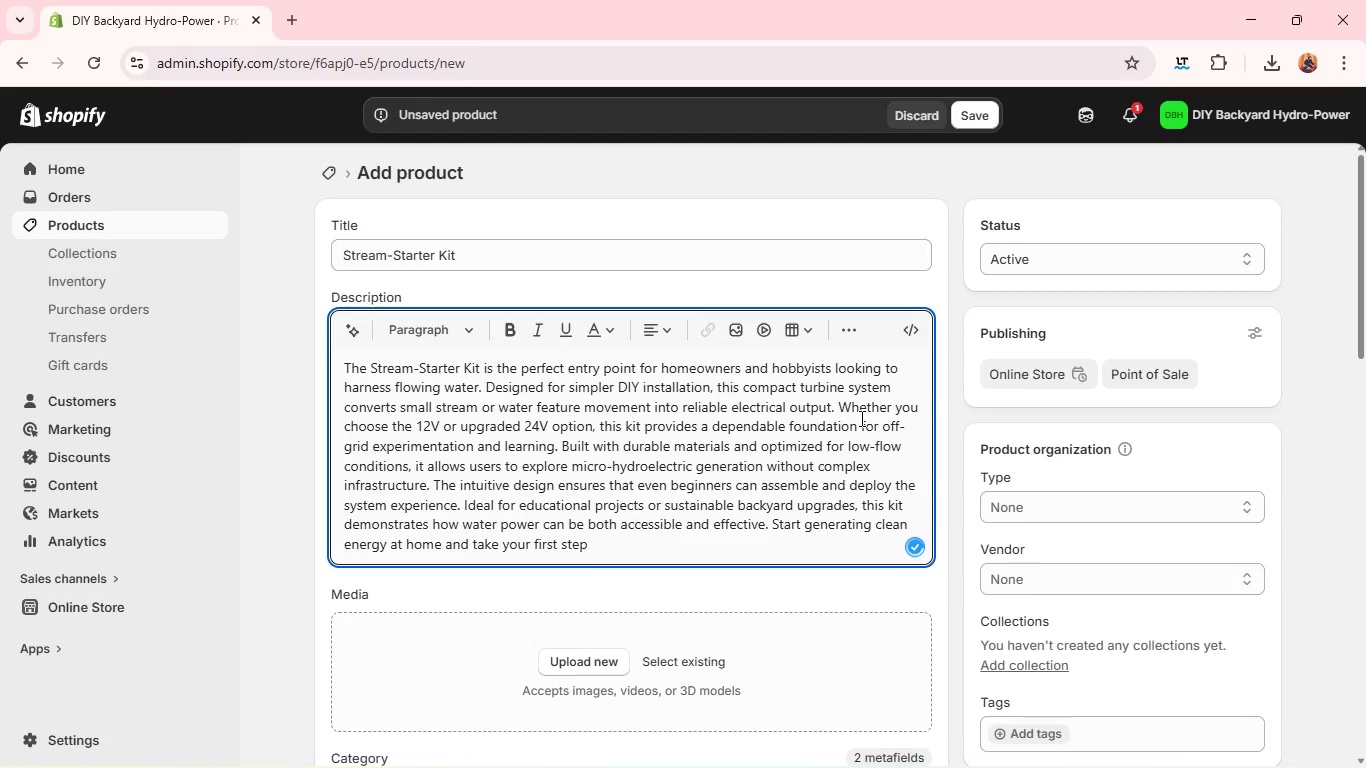 
type(toward energy independec)
 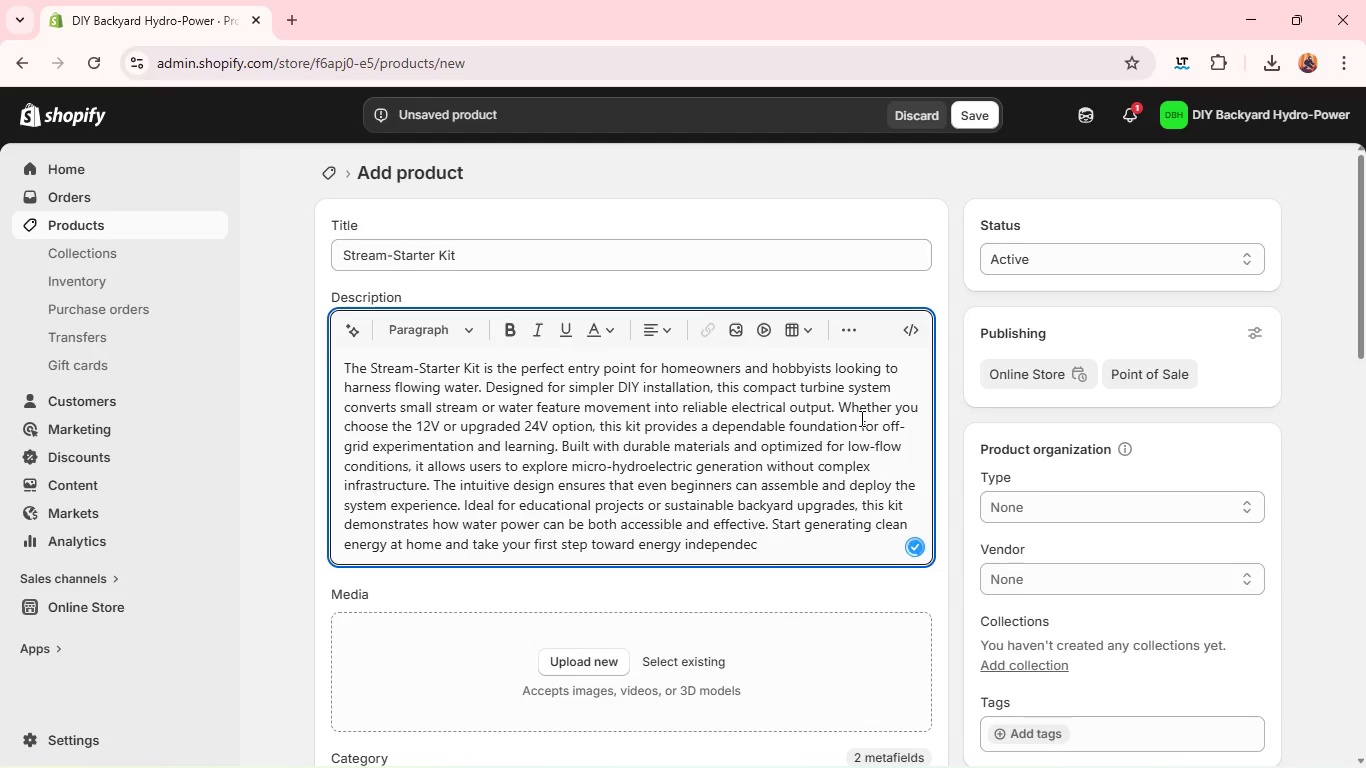 
wait(5.27)
 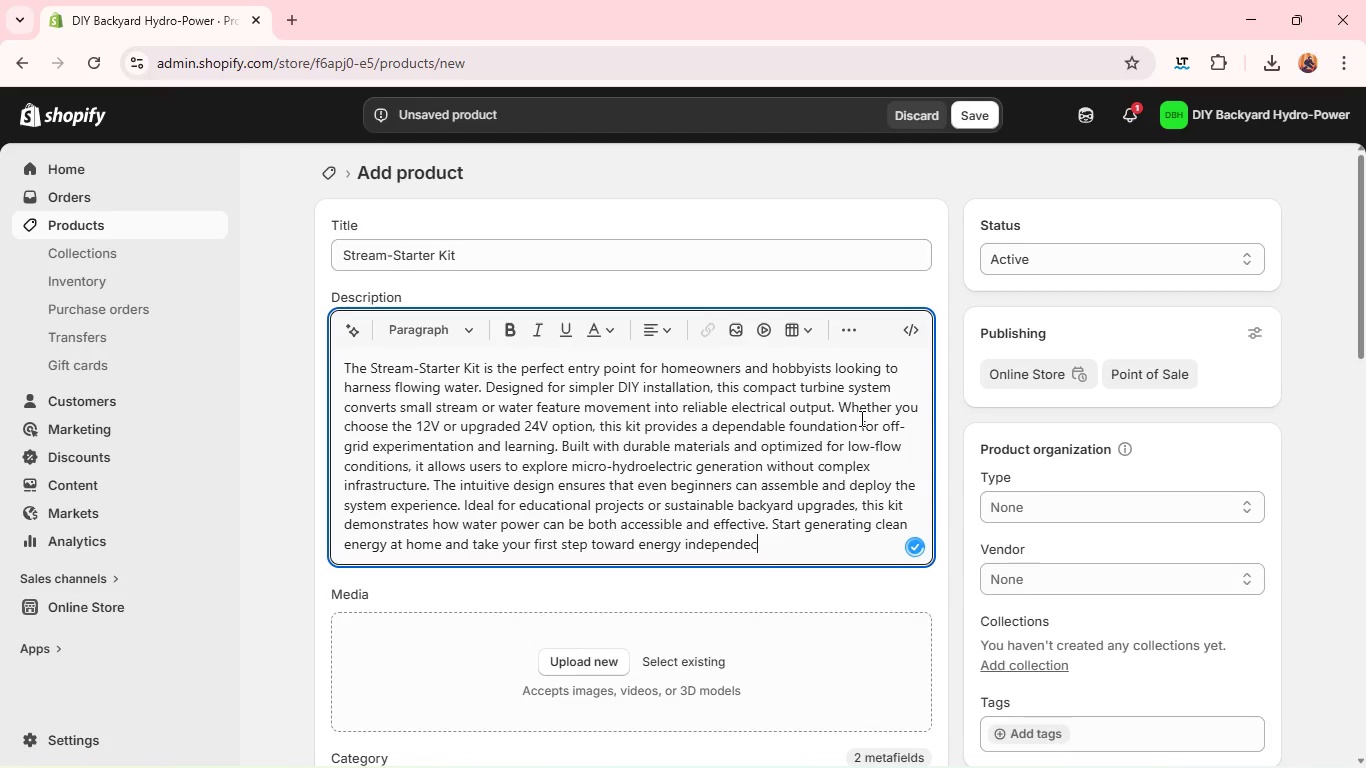 
type(e with )
 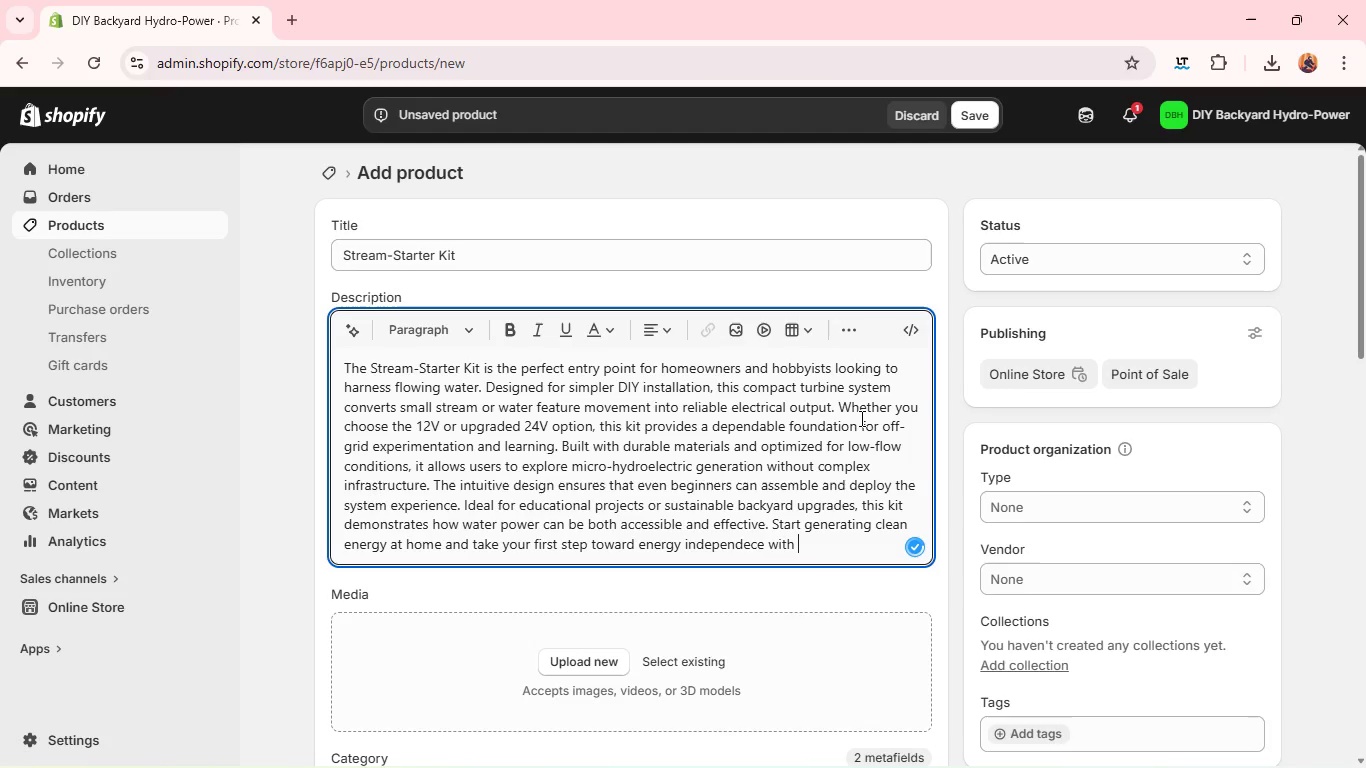 
type(a pract)
 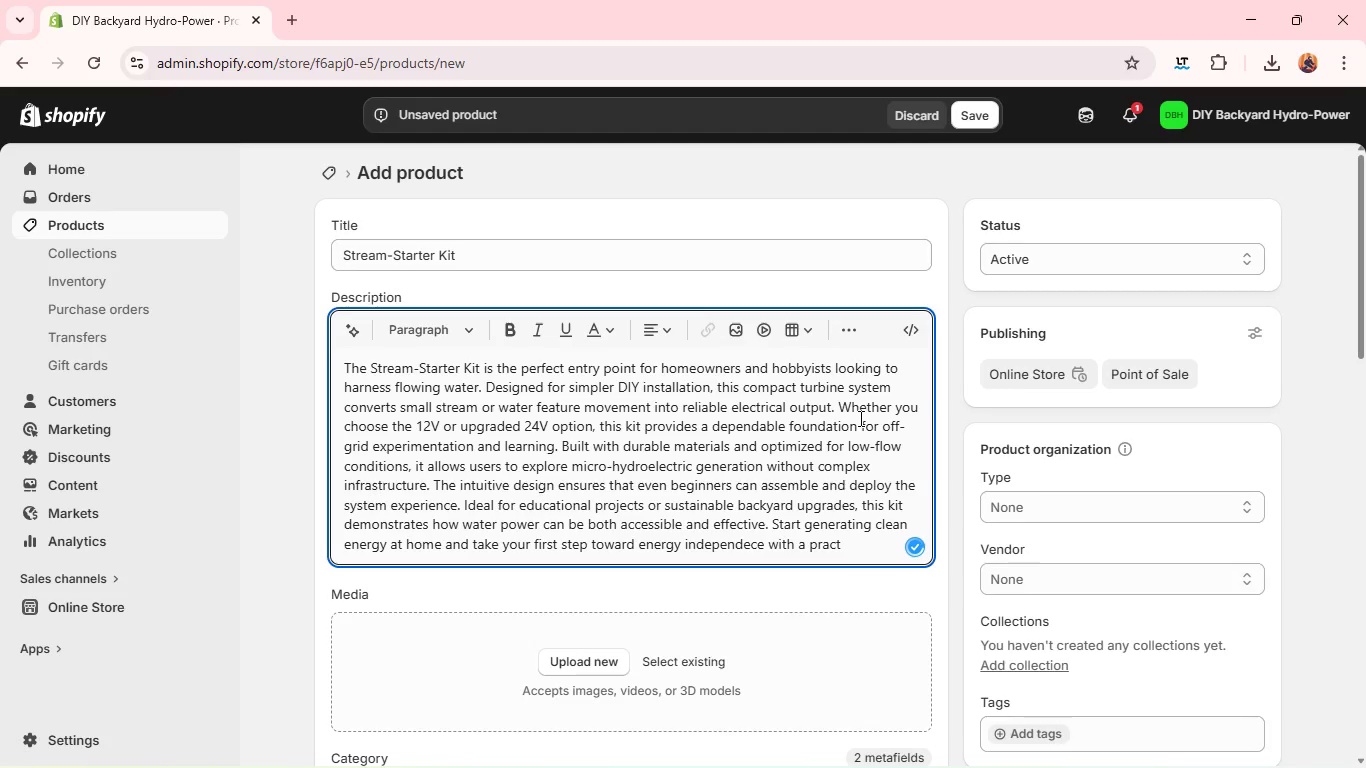 
wait(6.72)
 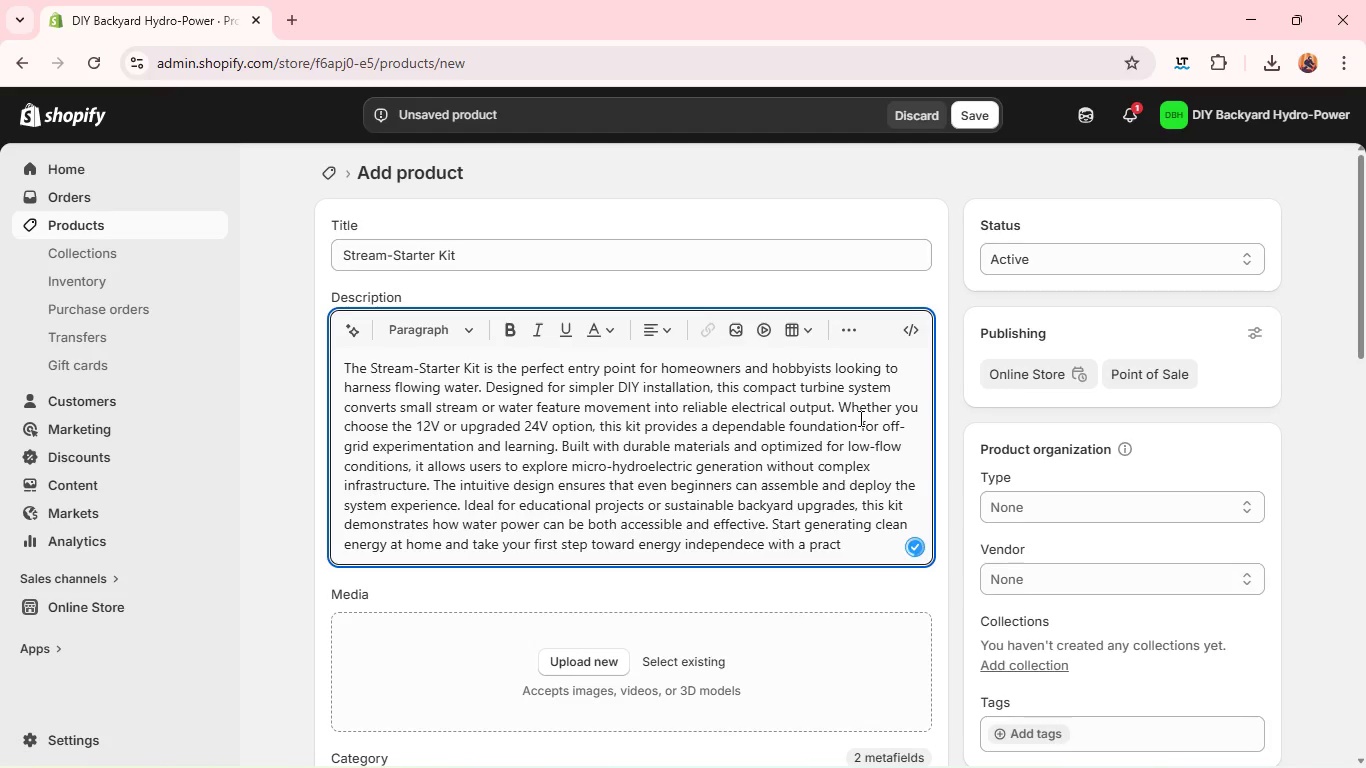 
type(ical)
 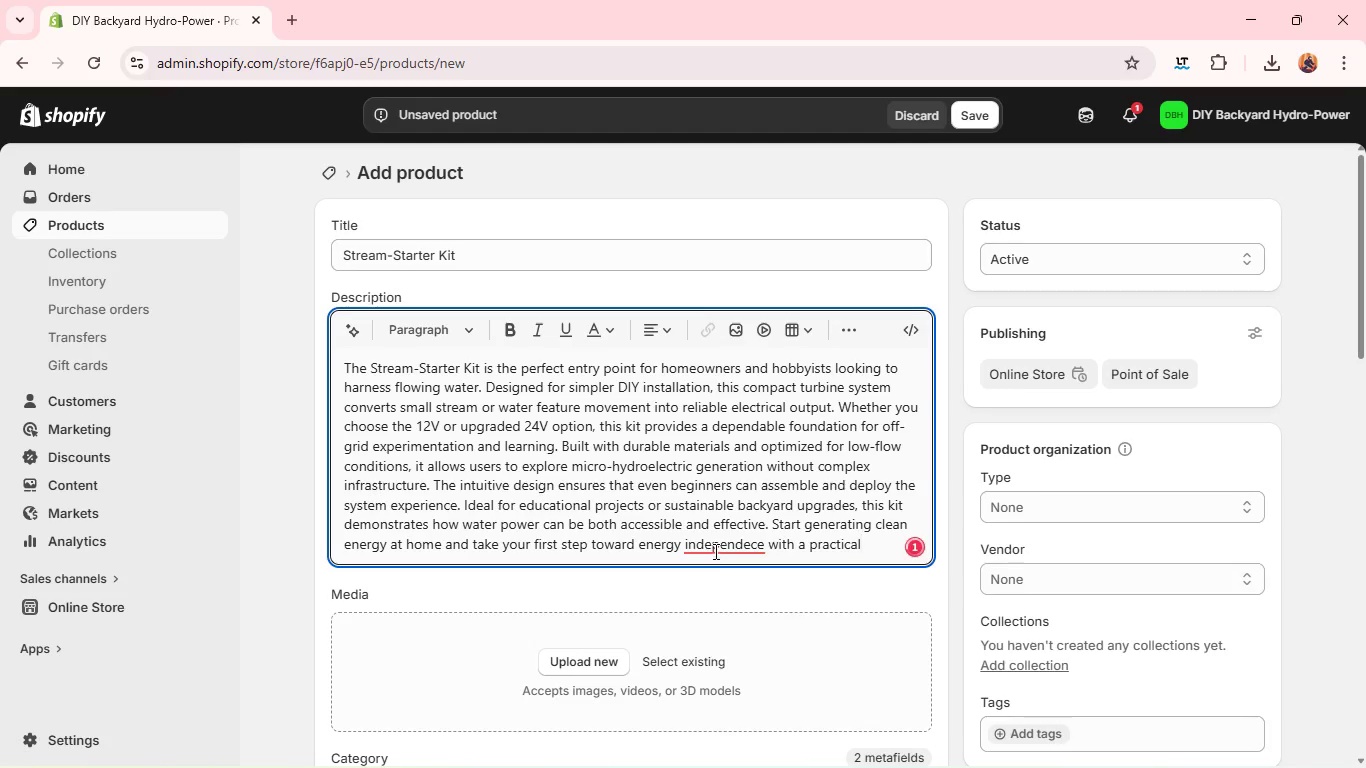 
left_click([715, 548])
 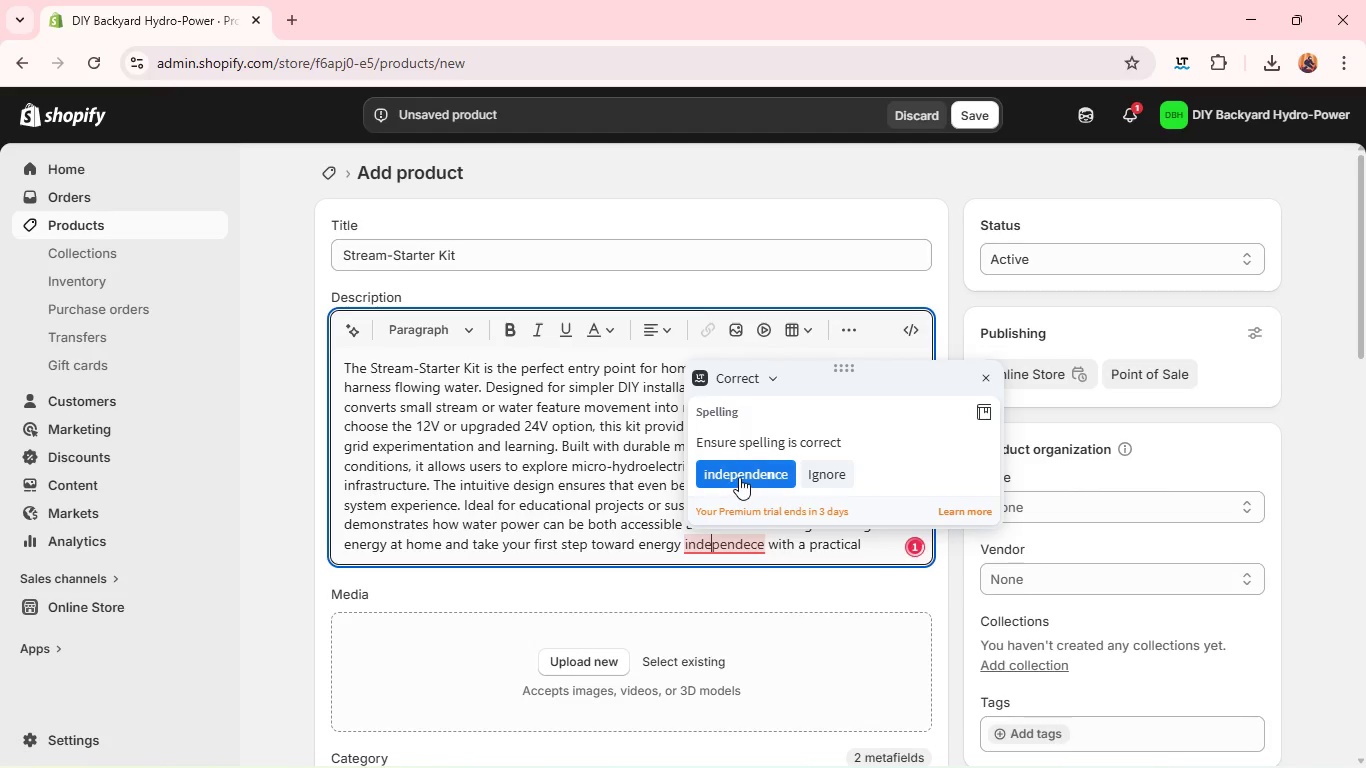 
left_click([739, 477])
 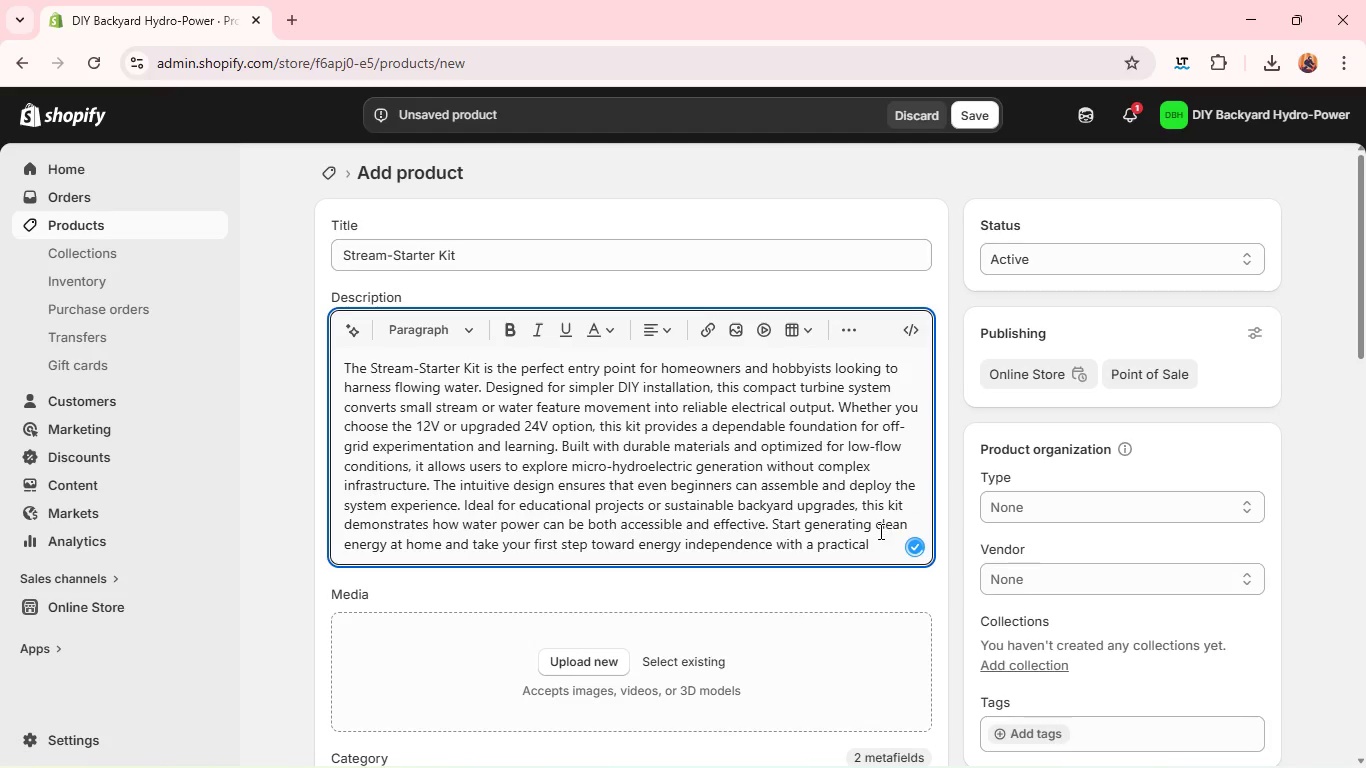 
left_click([880, 531])
 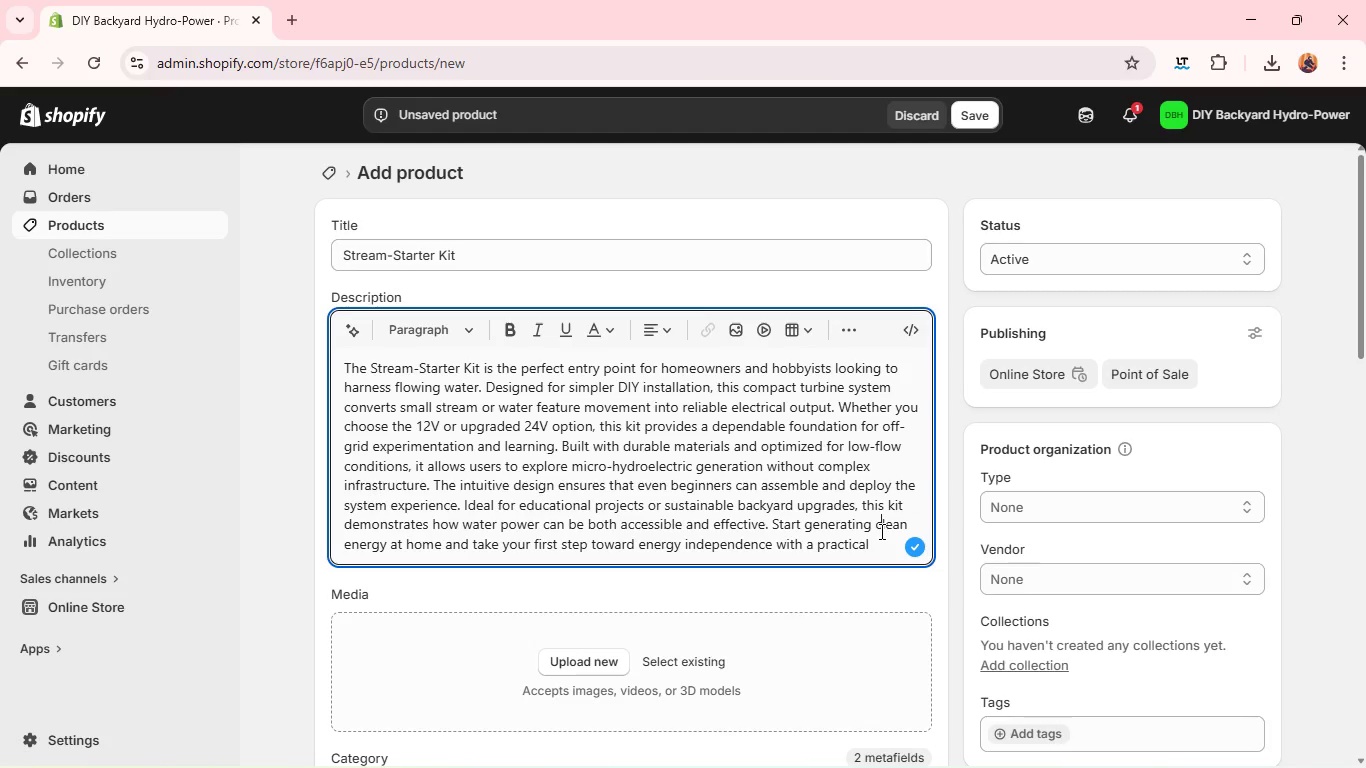 
wait(8.23)
 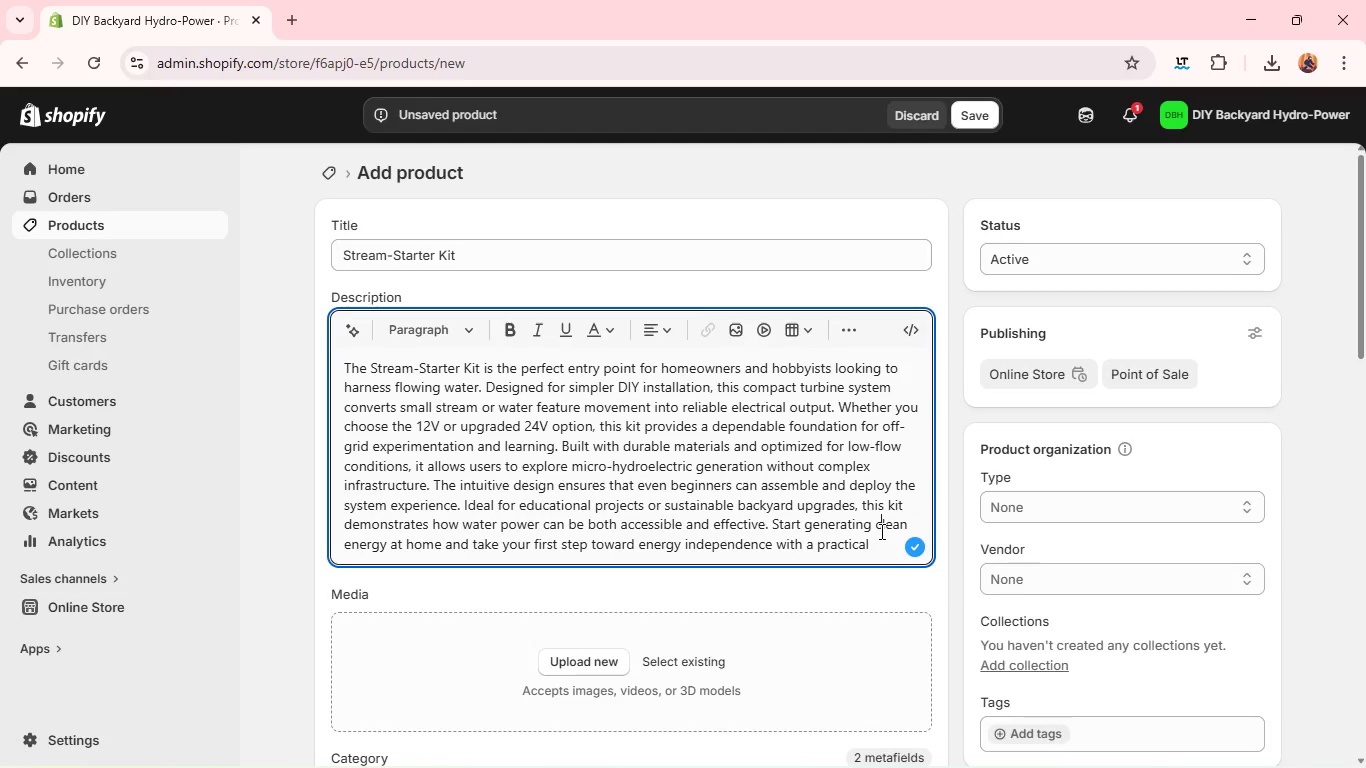 
key(Mute)
 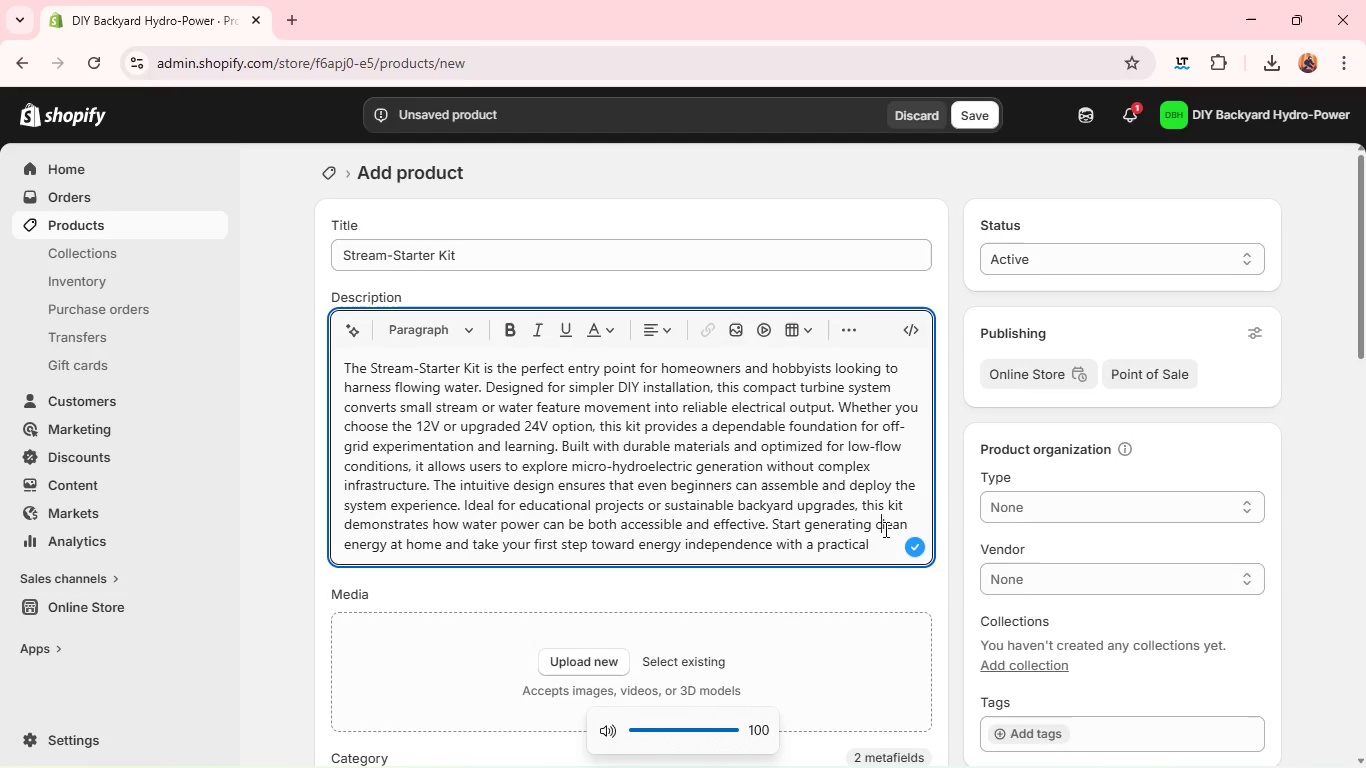 
key(VolumeDown)
 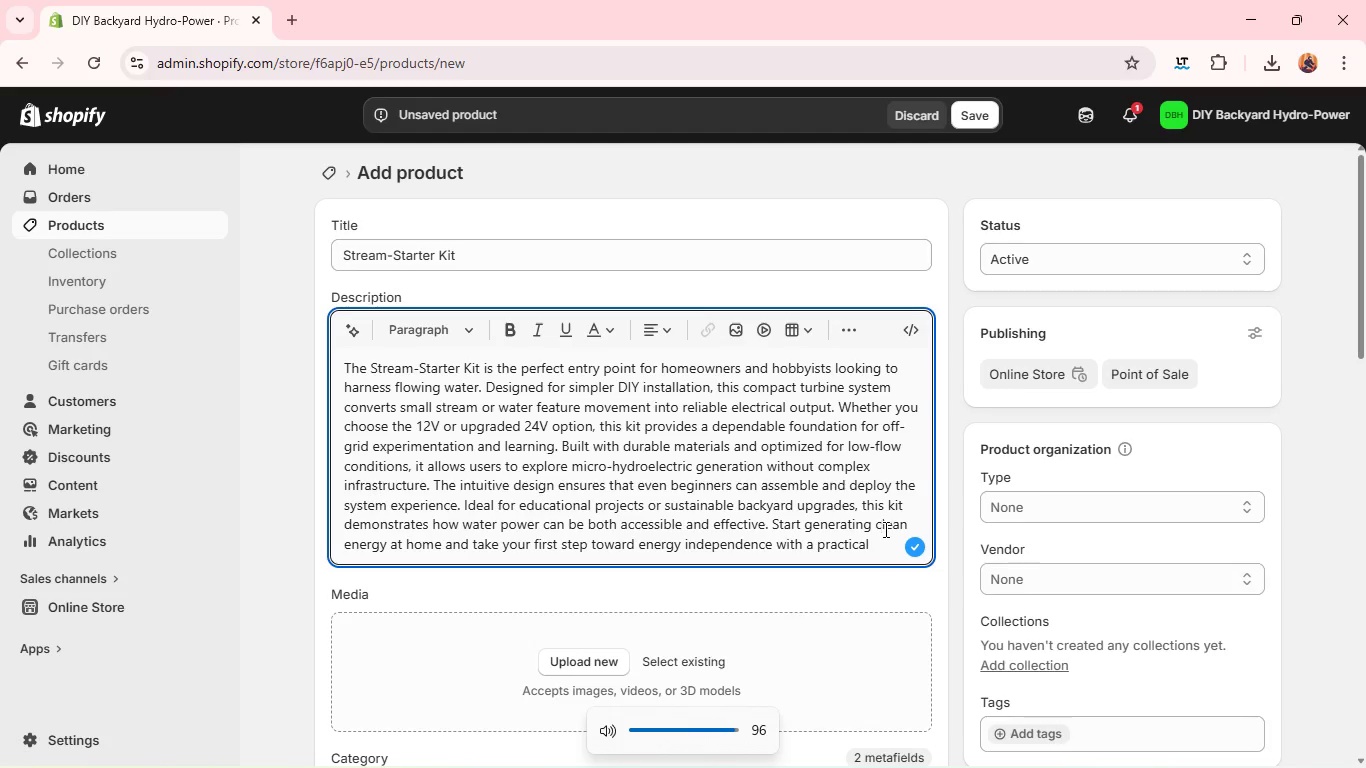 
key(VolumeDown)
 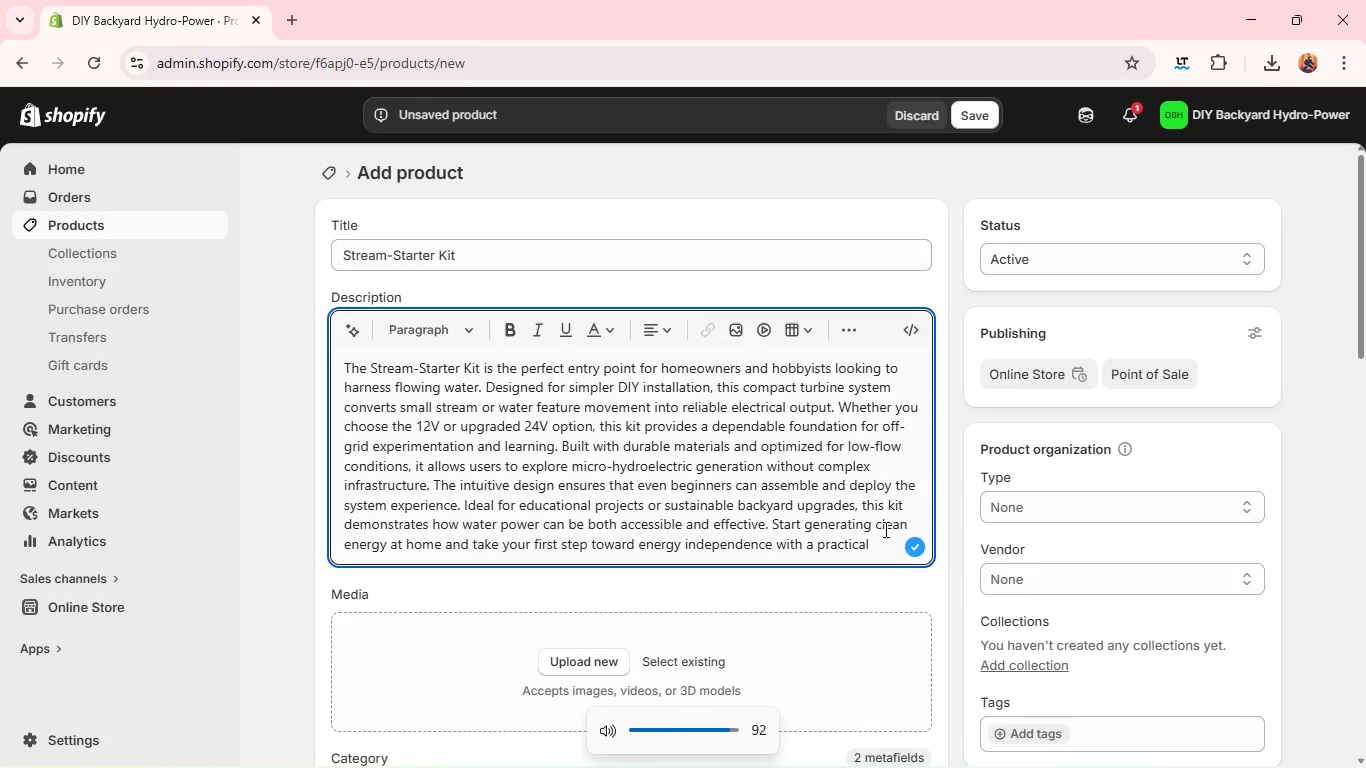 
key(VolumeDown)
 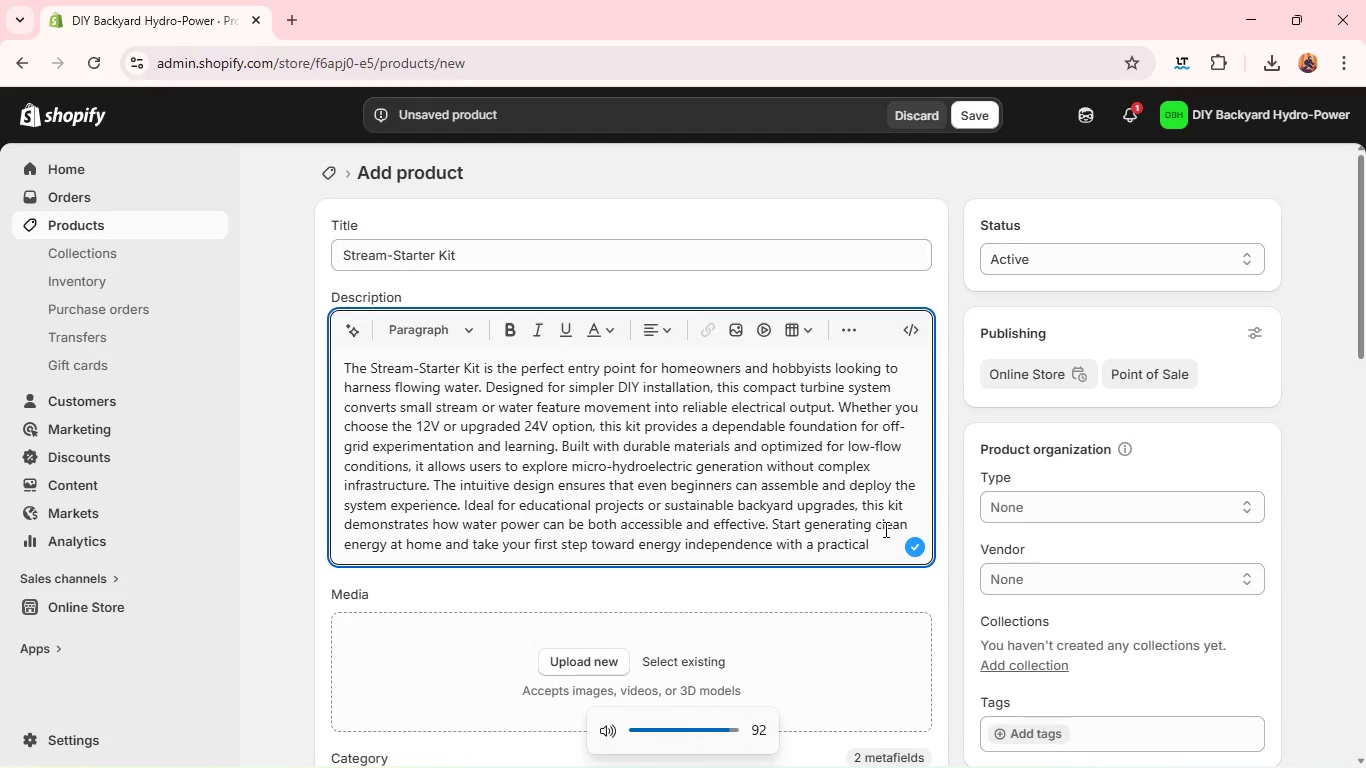 
key(VolumeDown)
 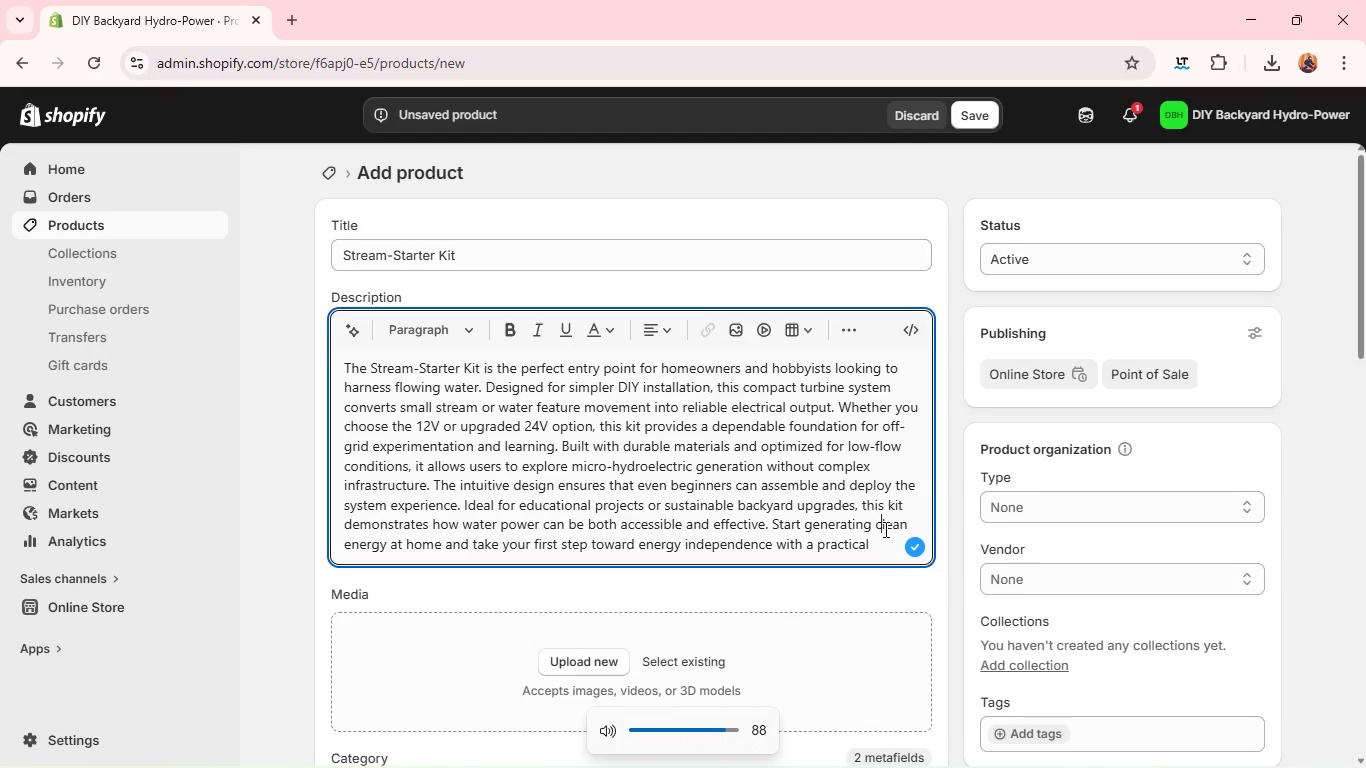 
key(VolumeDown)
 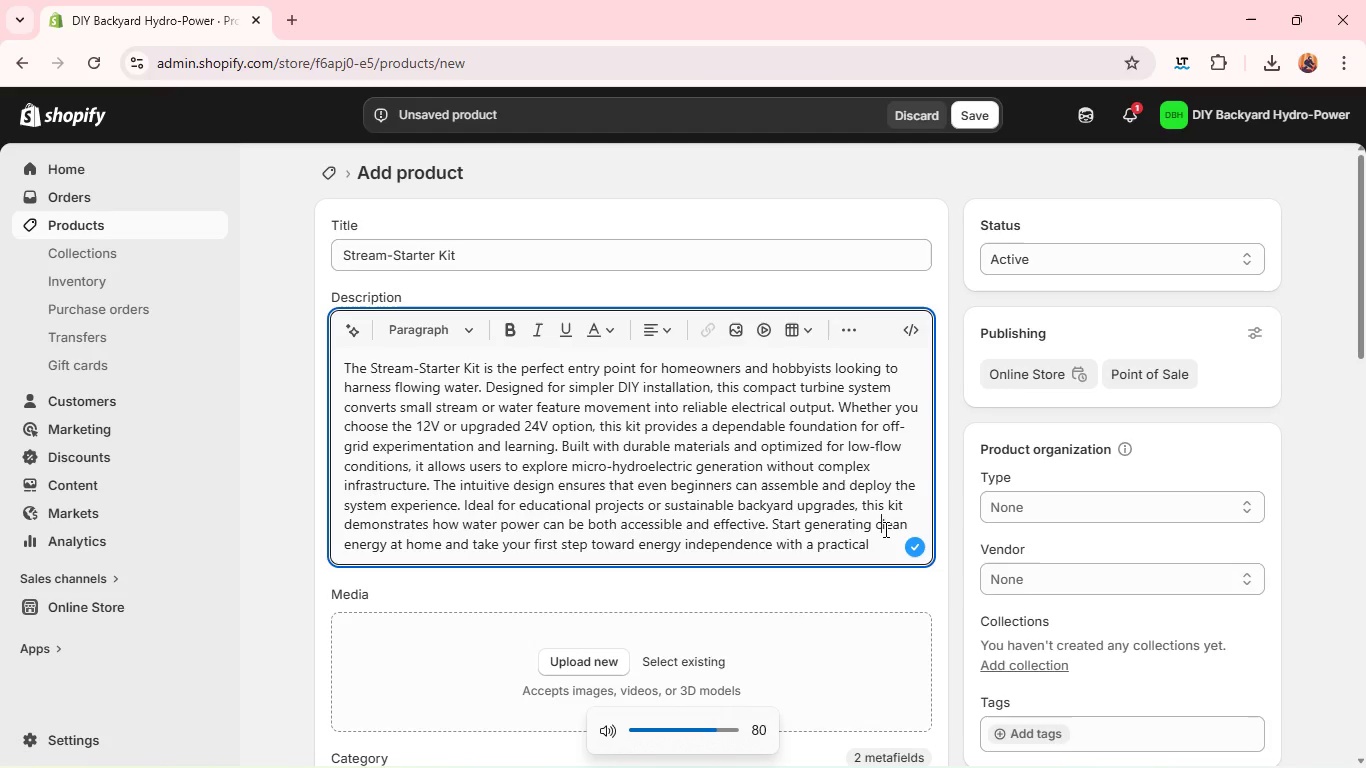 
key(VolumeDown)
 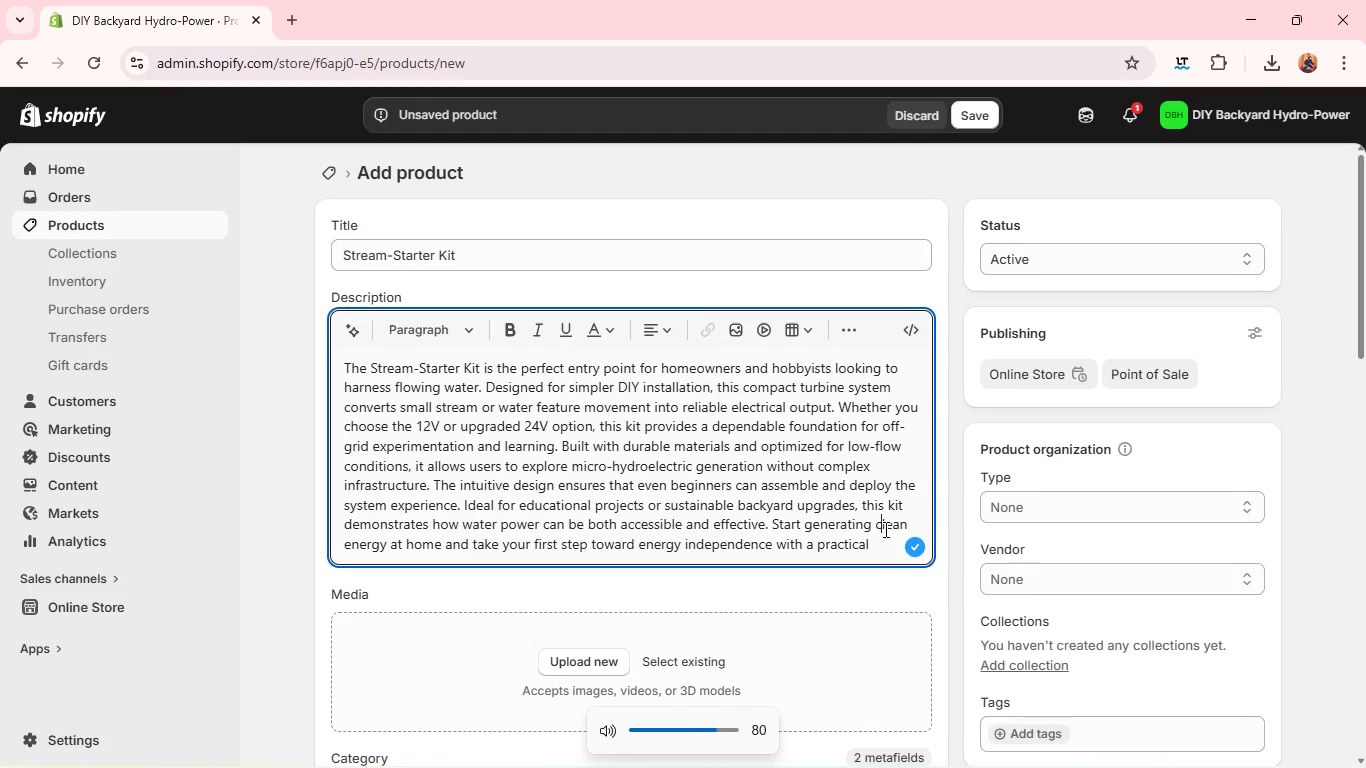 
key(VolumeDown)
 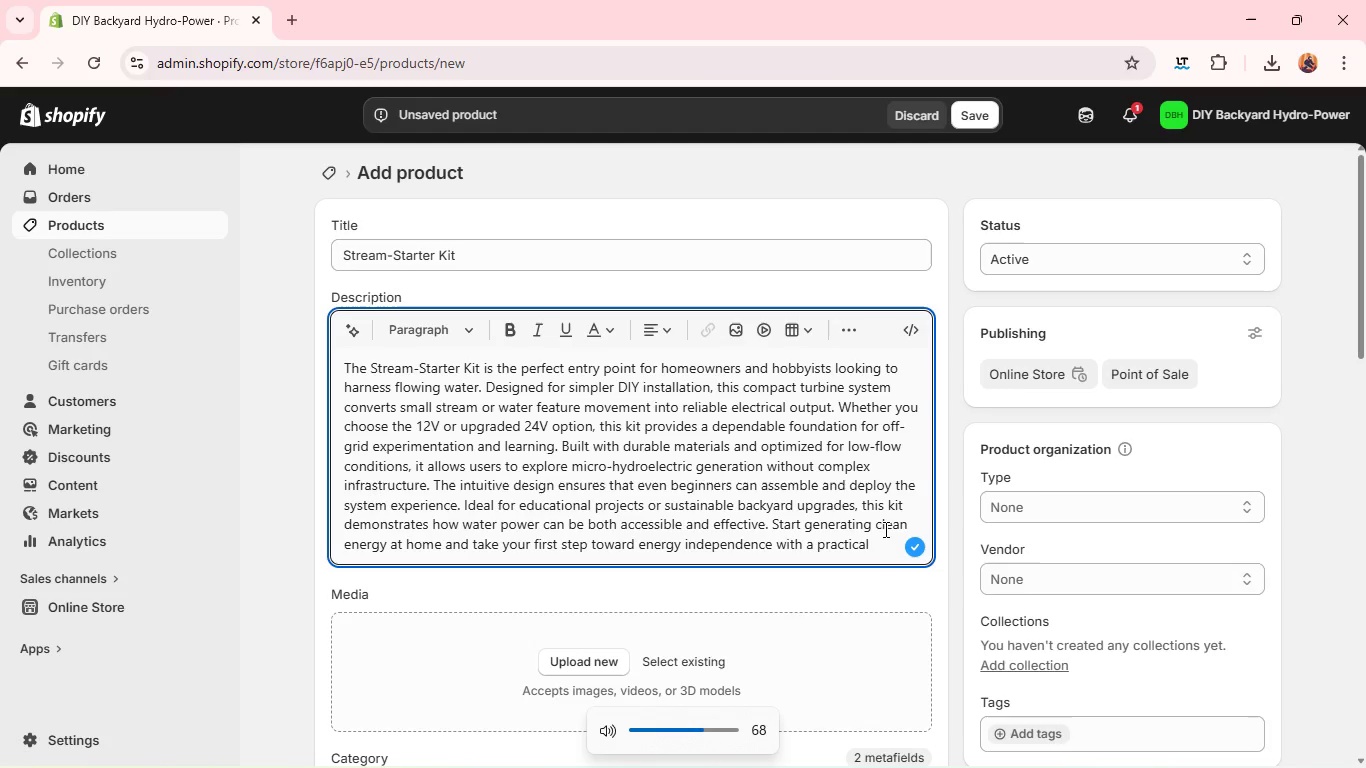 
key(VolumeDown)
 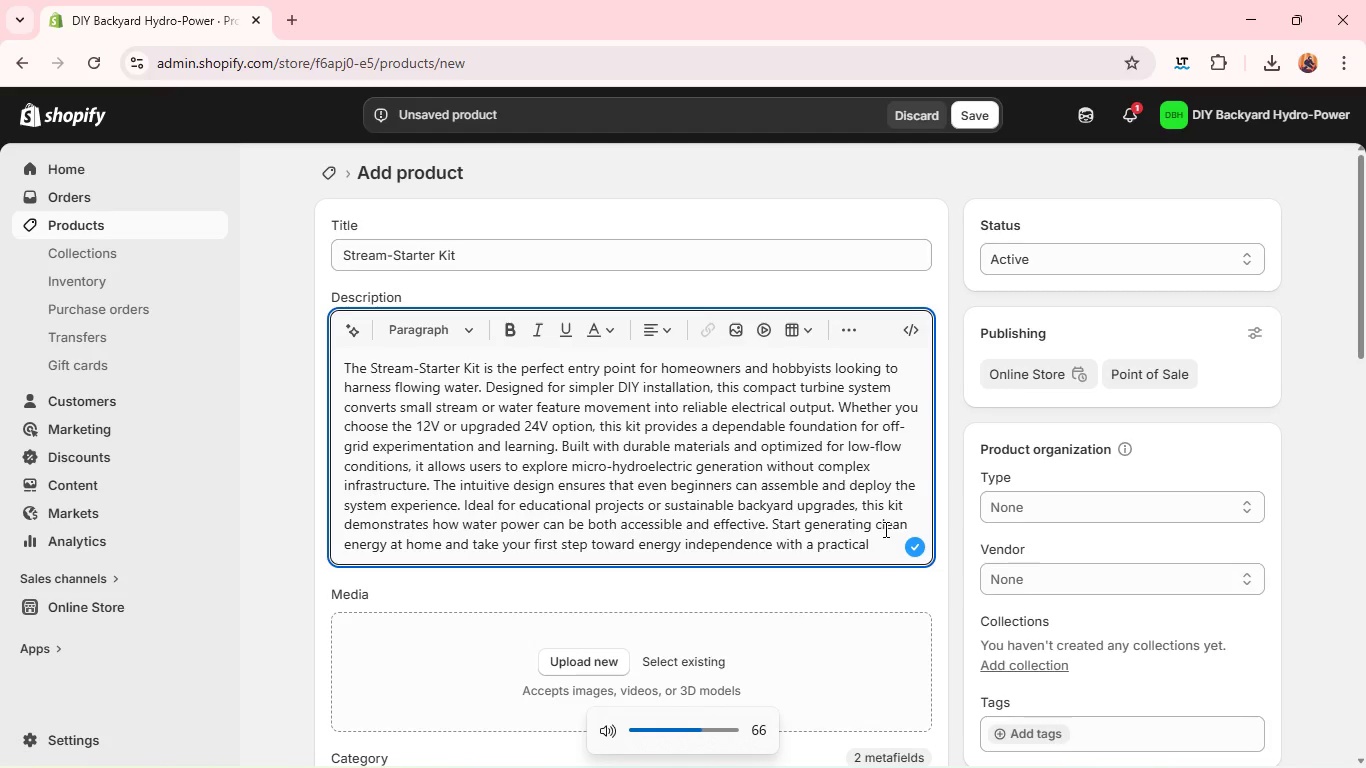 
key(VolumeDown)
 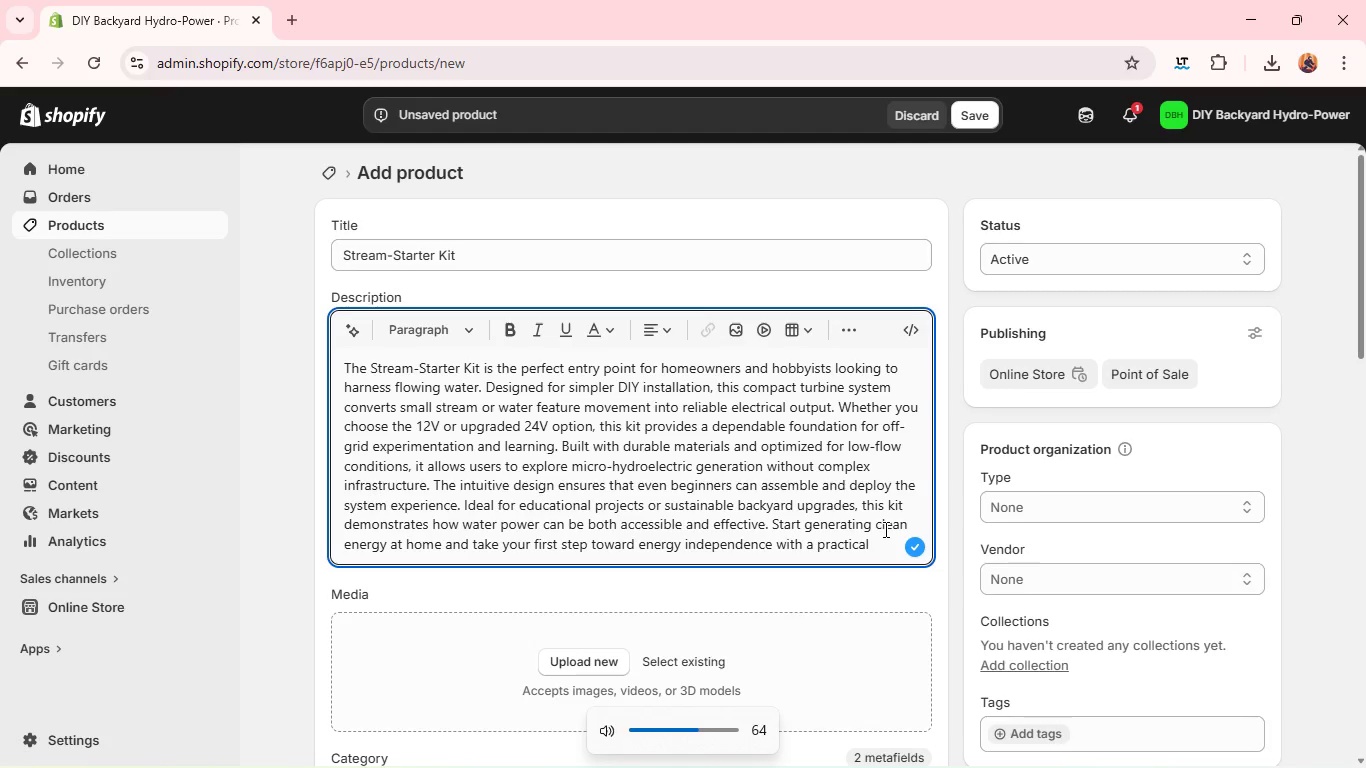 
key(VolumeDown)
 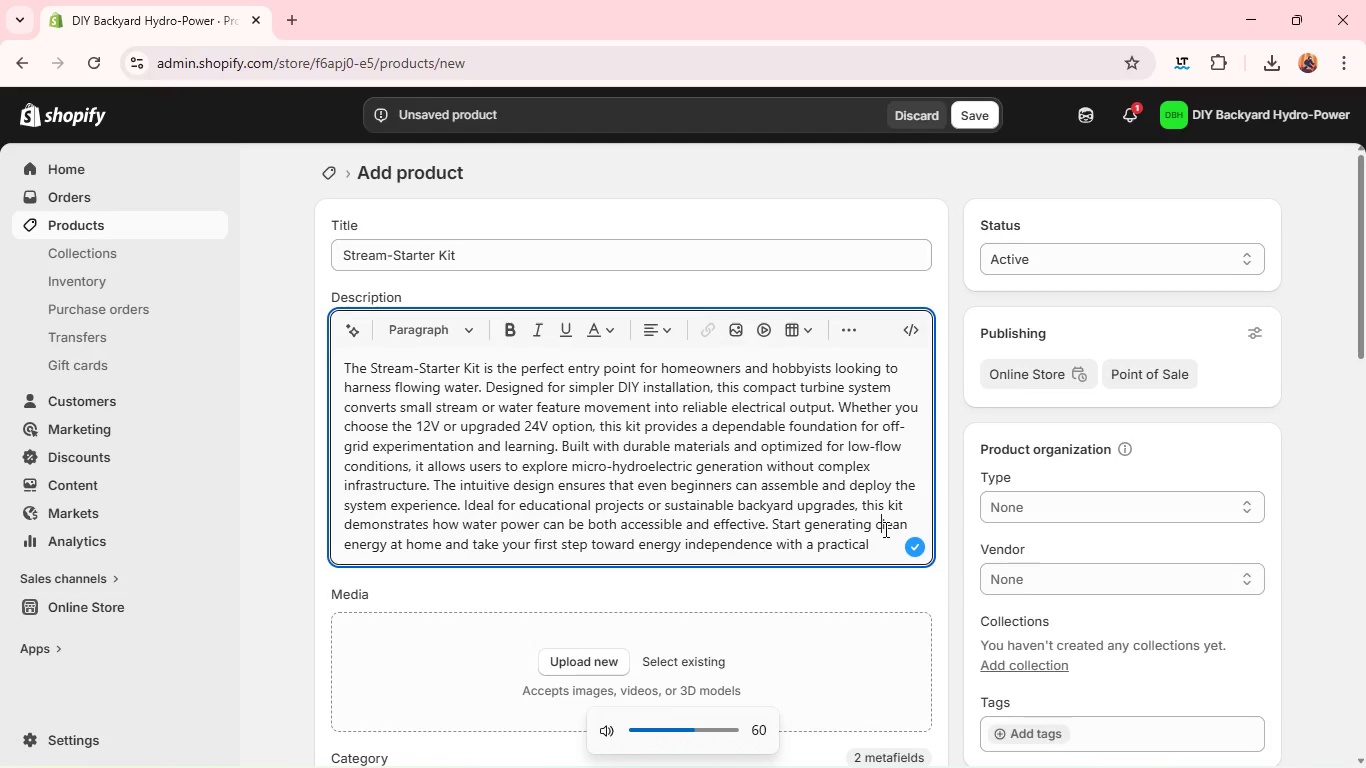 
key(VolumeDown)
 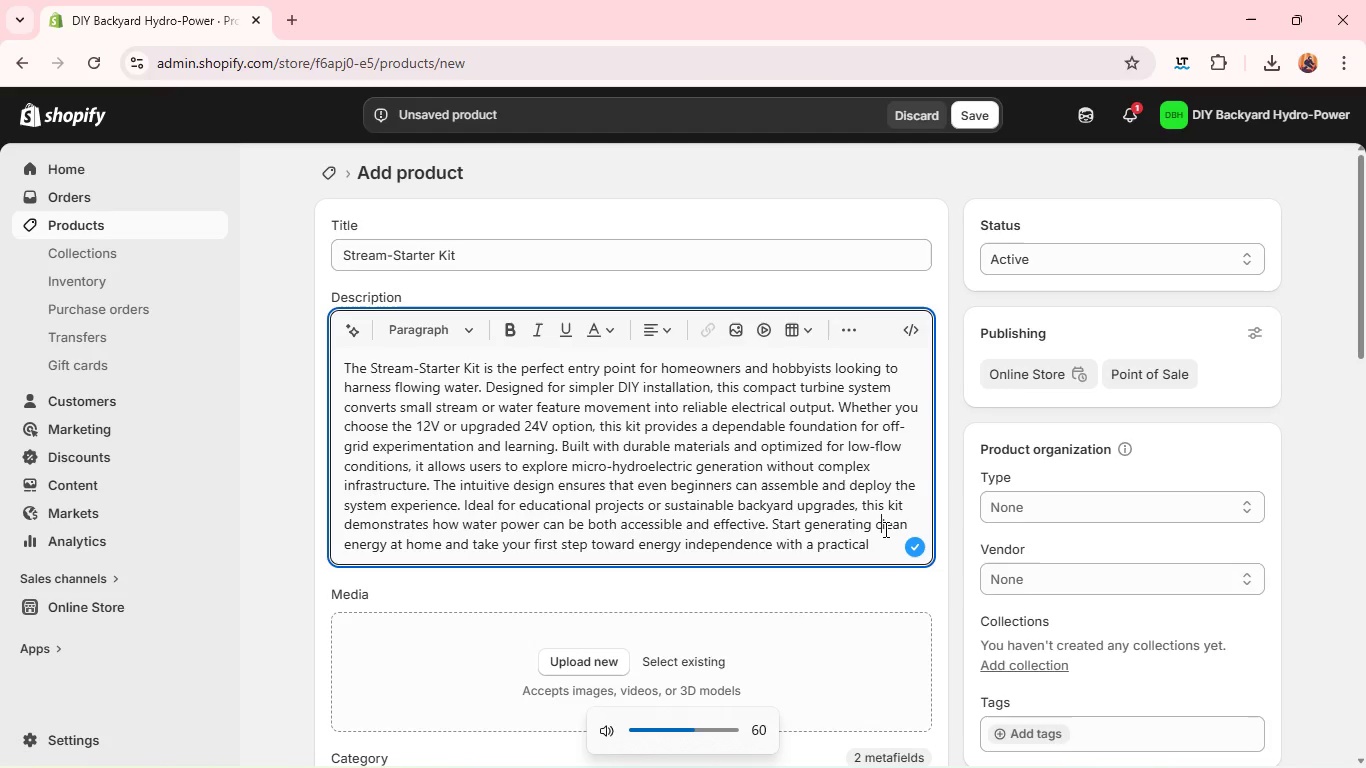 
key(VolumeDown)
 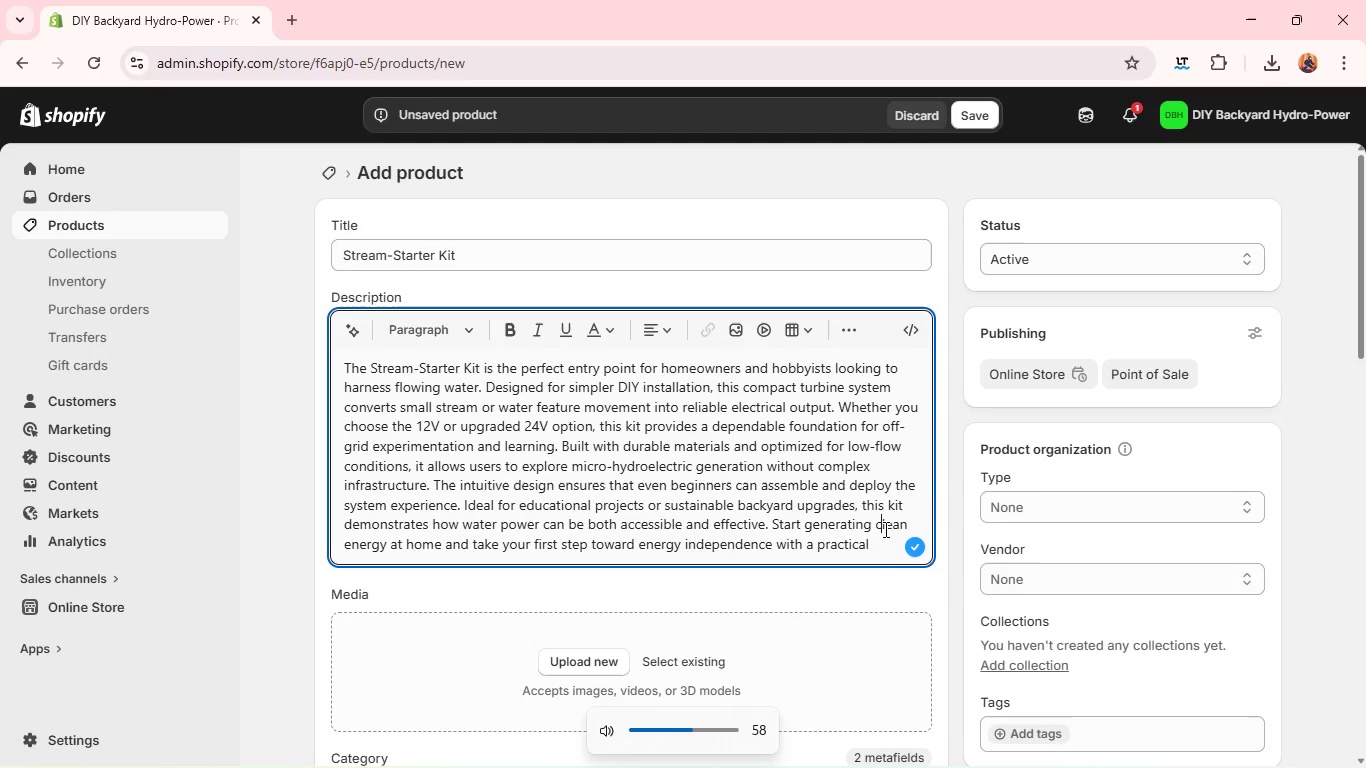 
key(VolumeDown)
 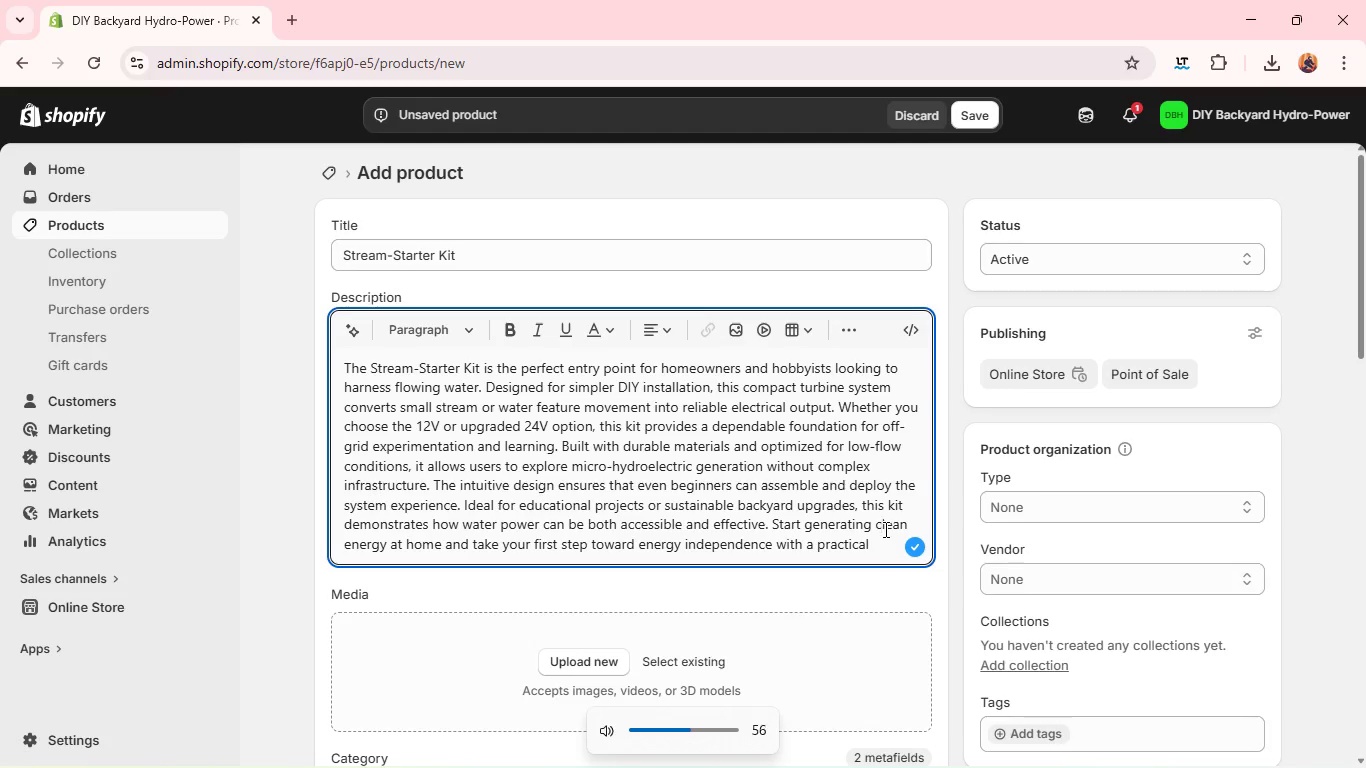 
key(VolumeDown)
 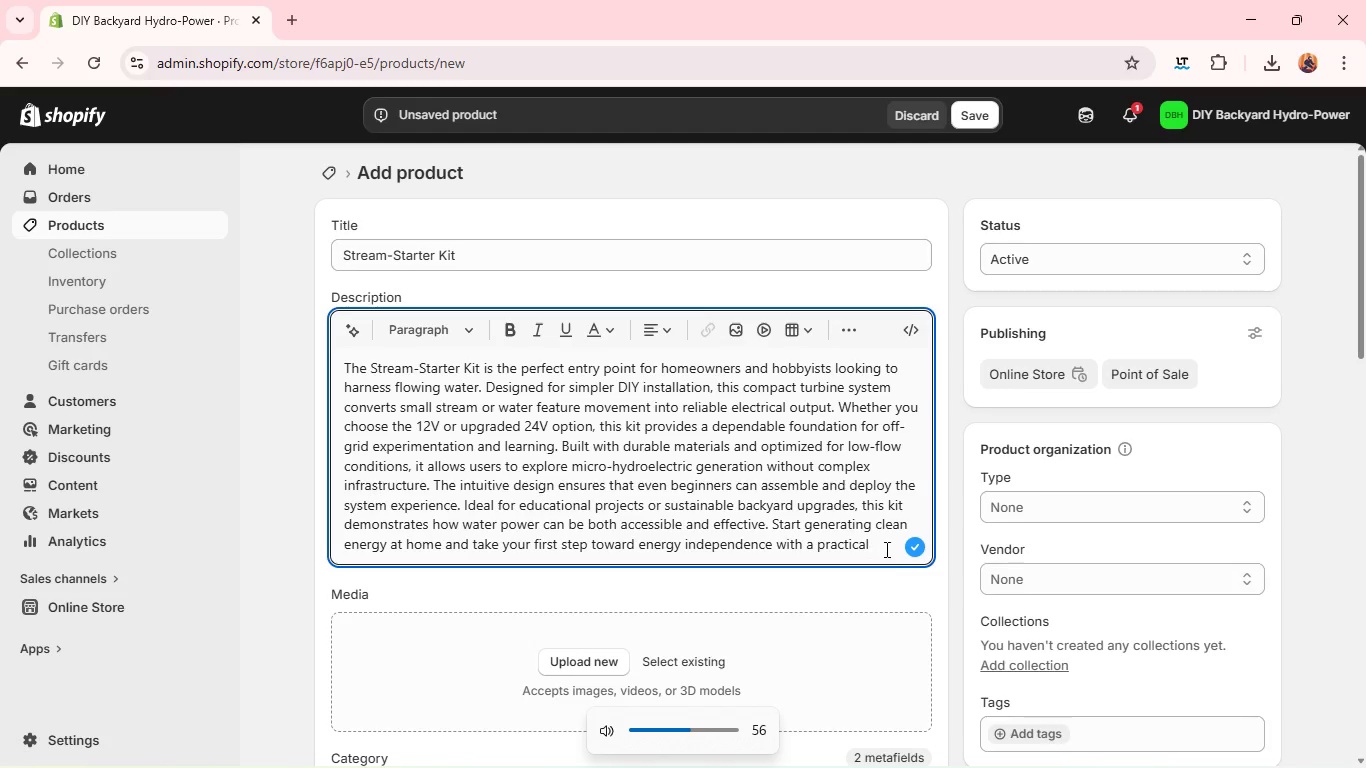 
left_click([885, 549])
 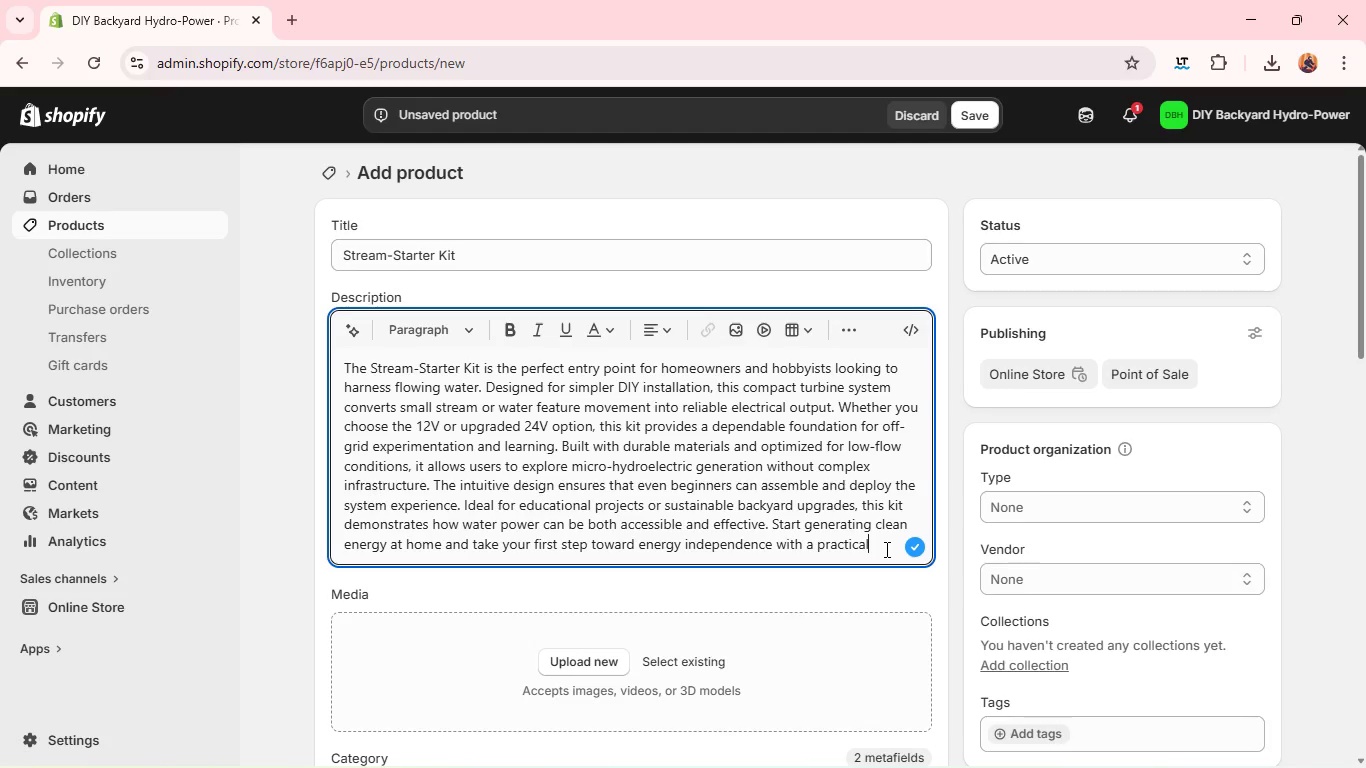 
key(Comma)
 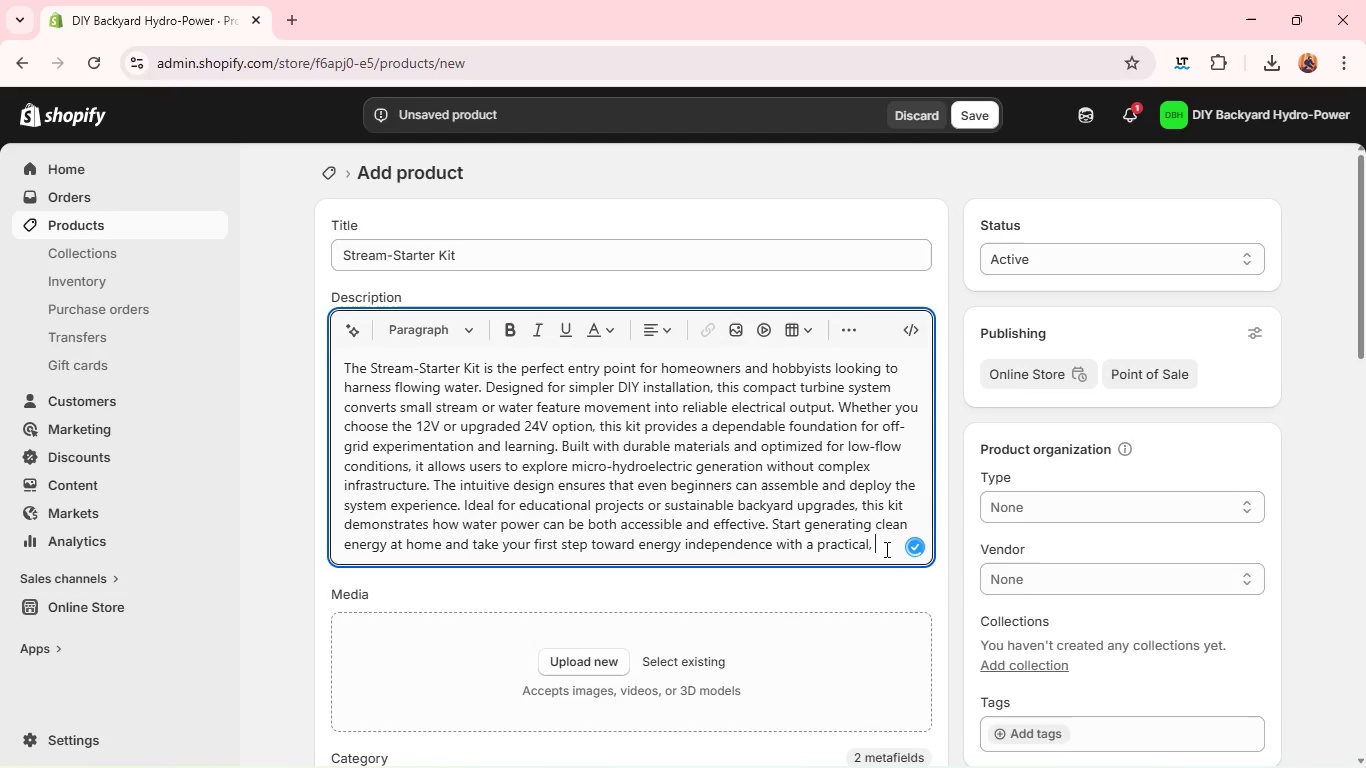 
key(Space)
 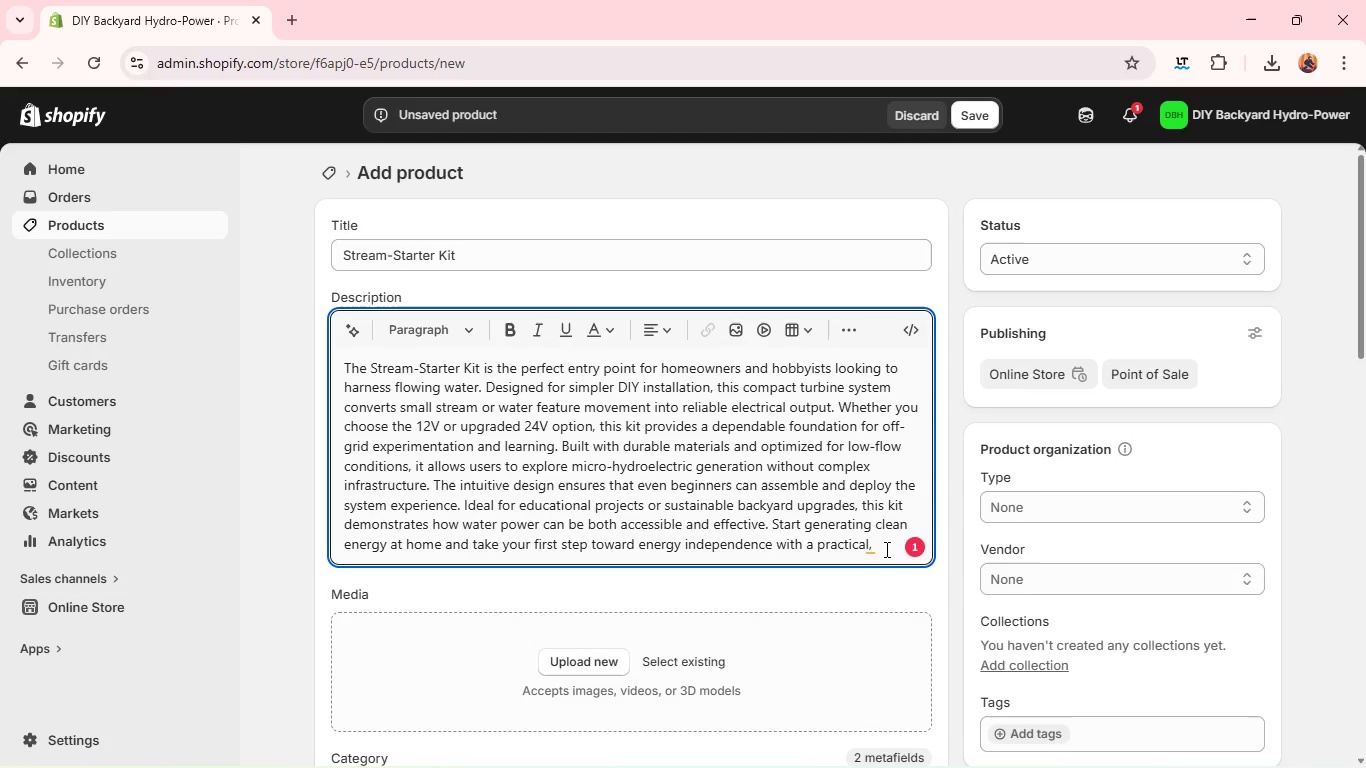 
key(Mute)
 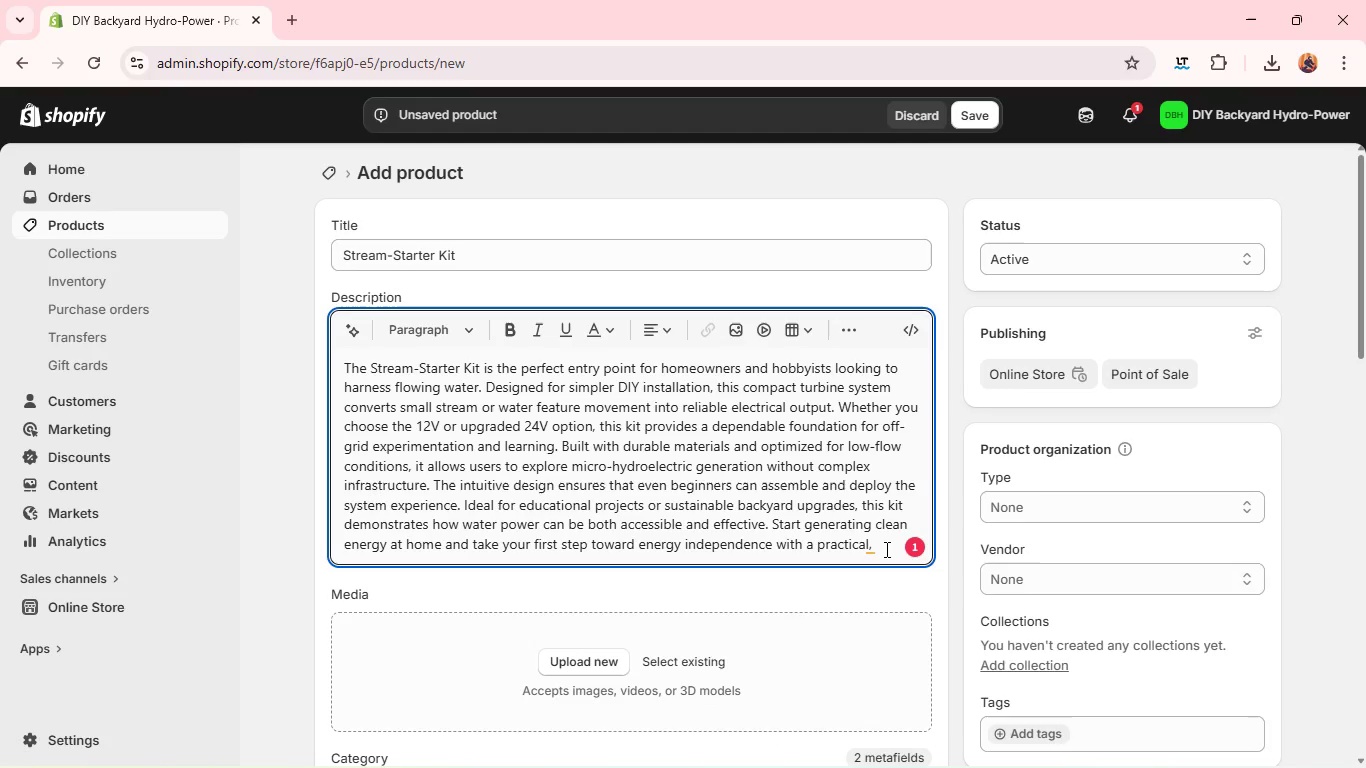 
wait(8.19)
 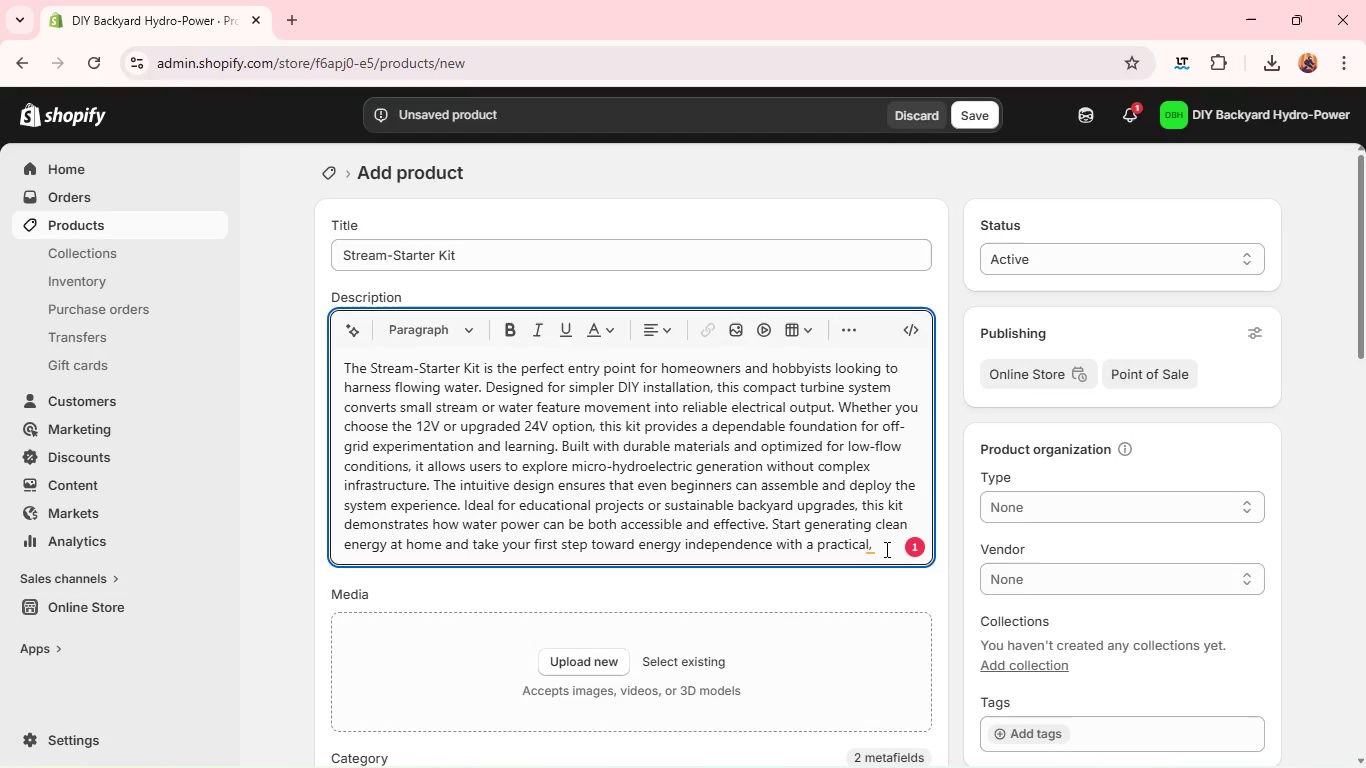 
type(hands-on solution)
 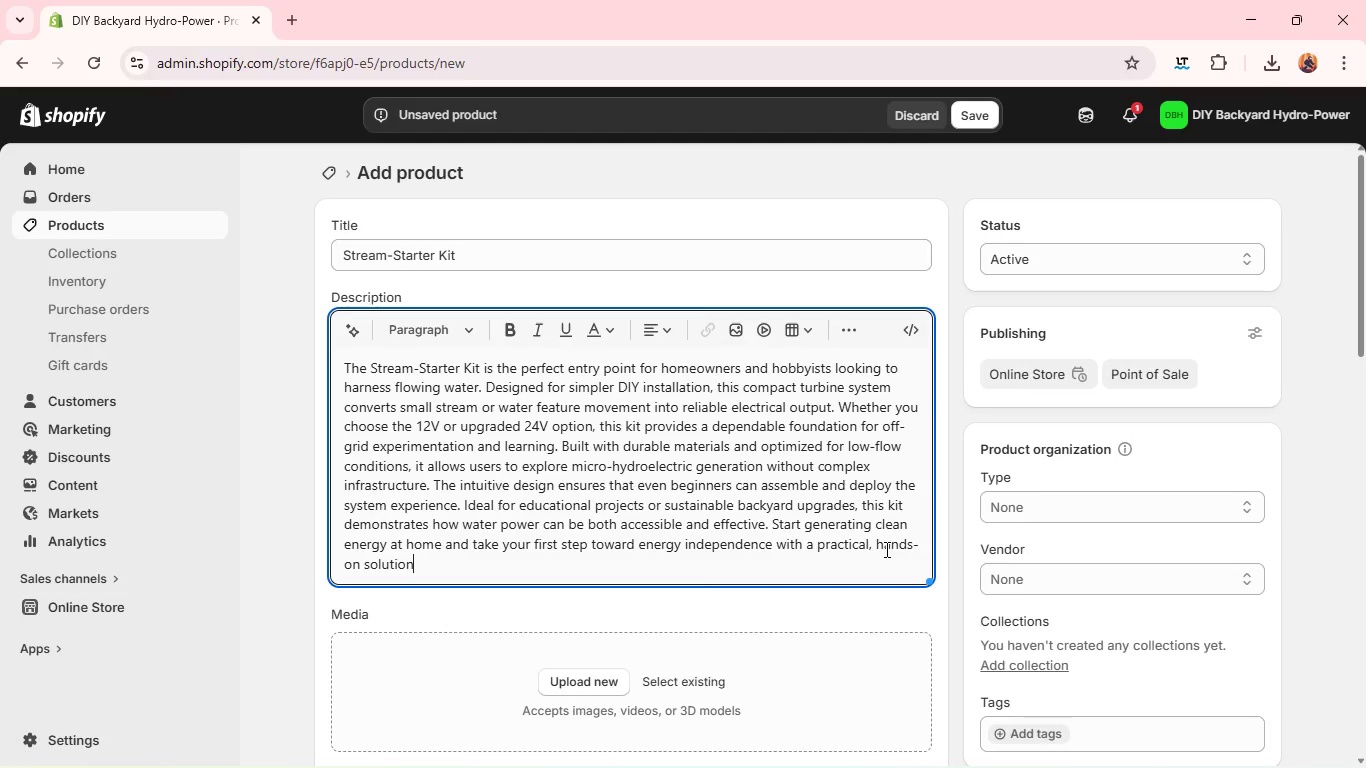 
wait(9.33)
 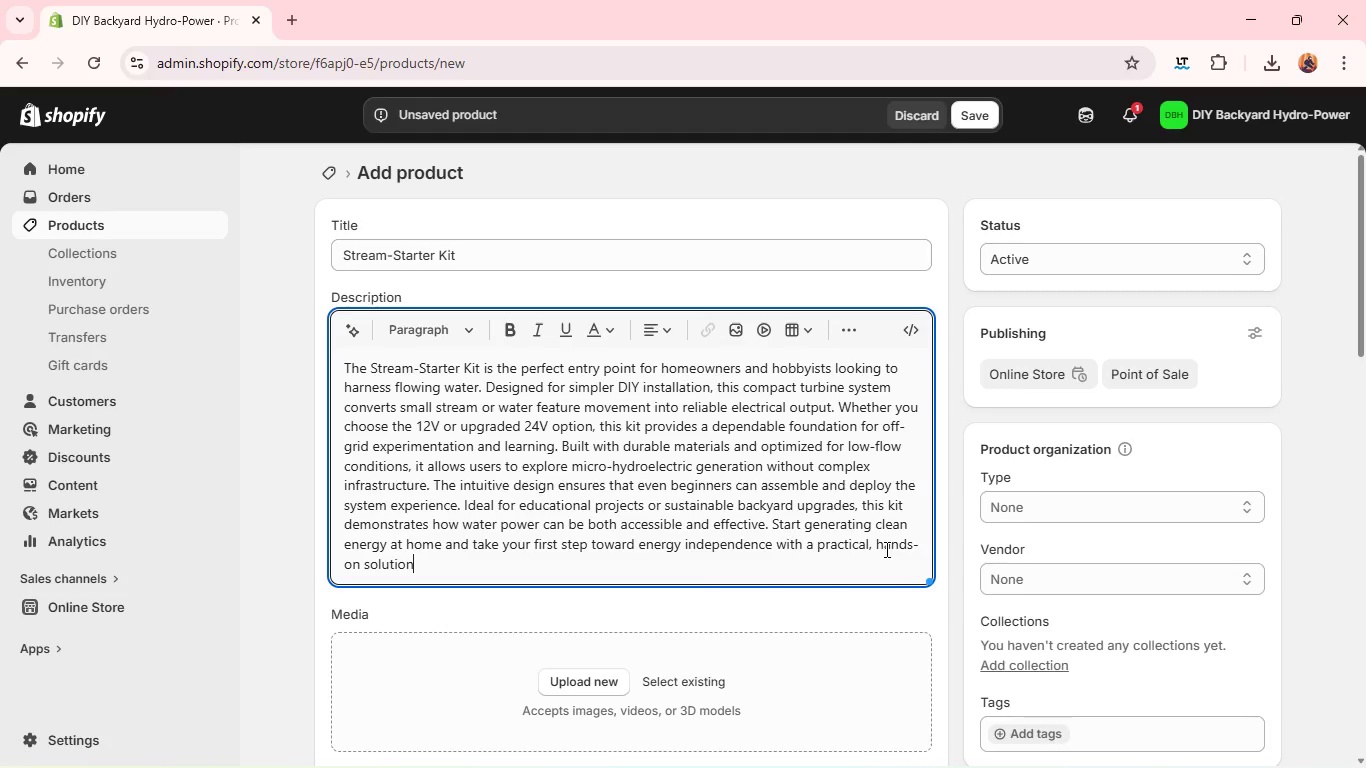 
type(,)
key(Backspace)
type(. This versatile system support)
 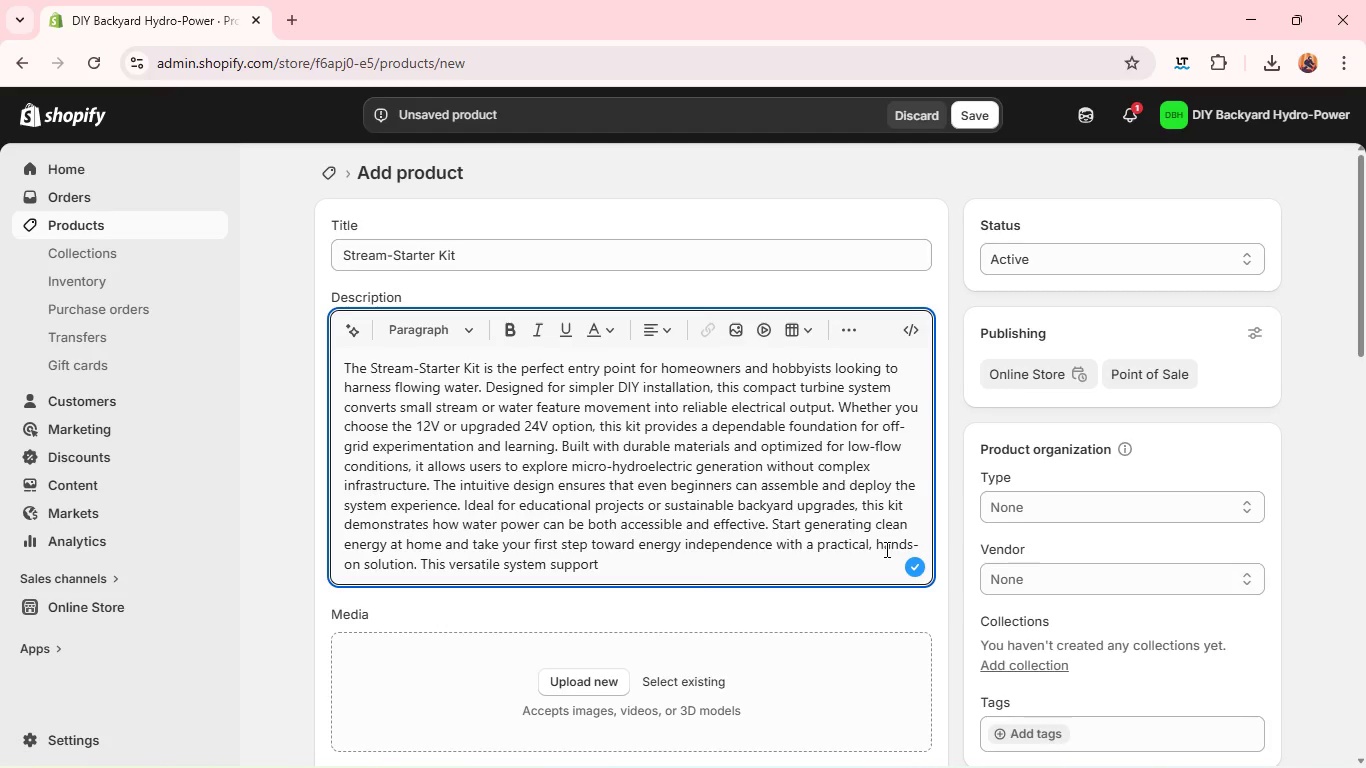 
key(Unknown)
 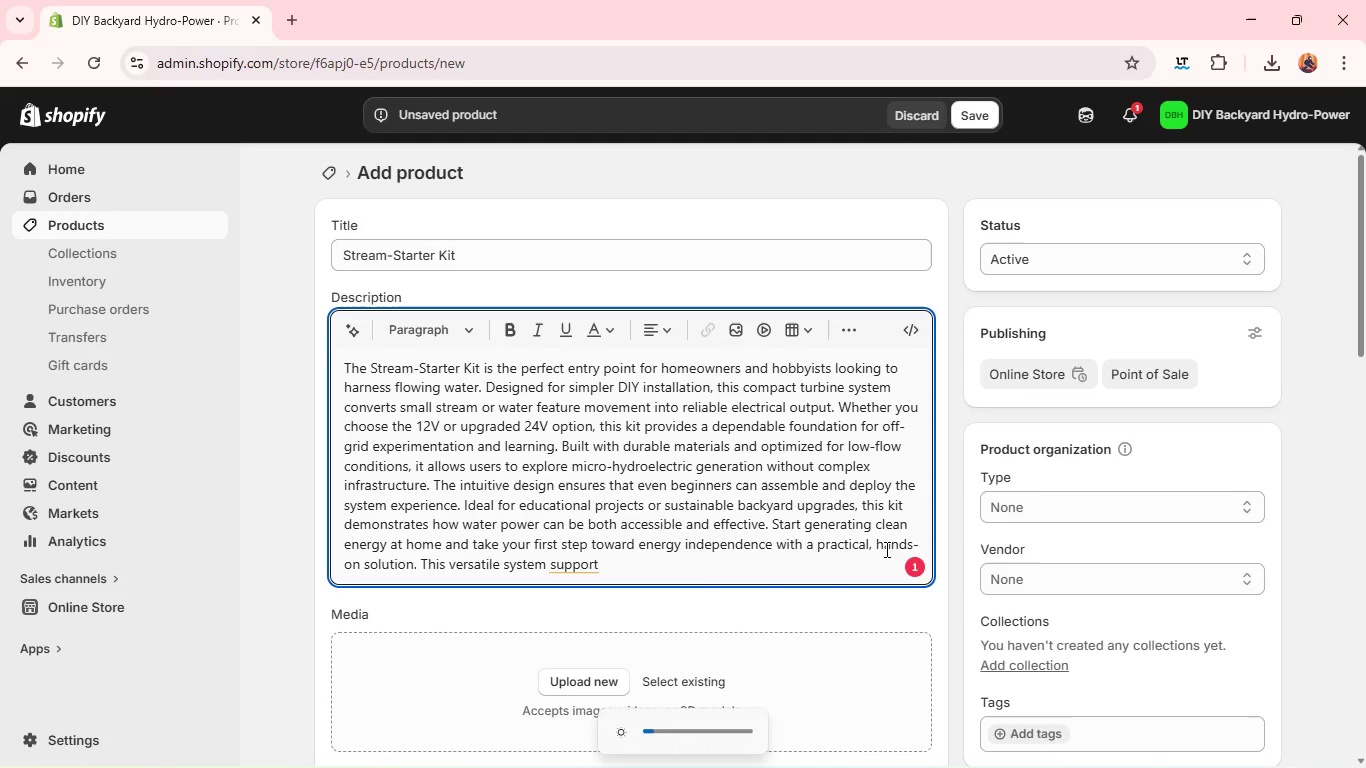 
key(Mute)
 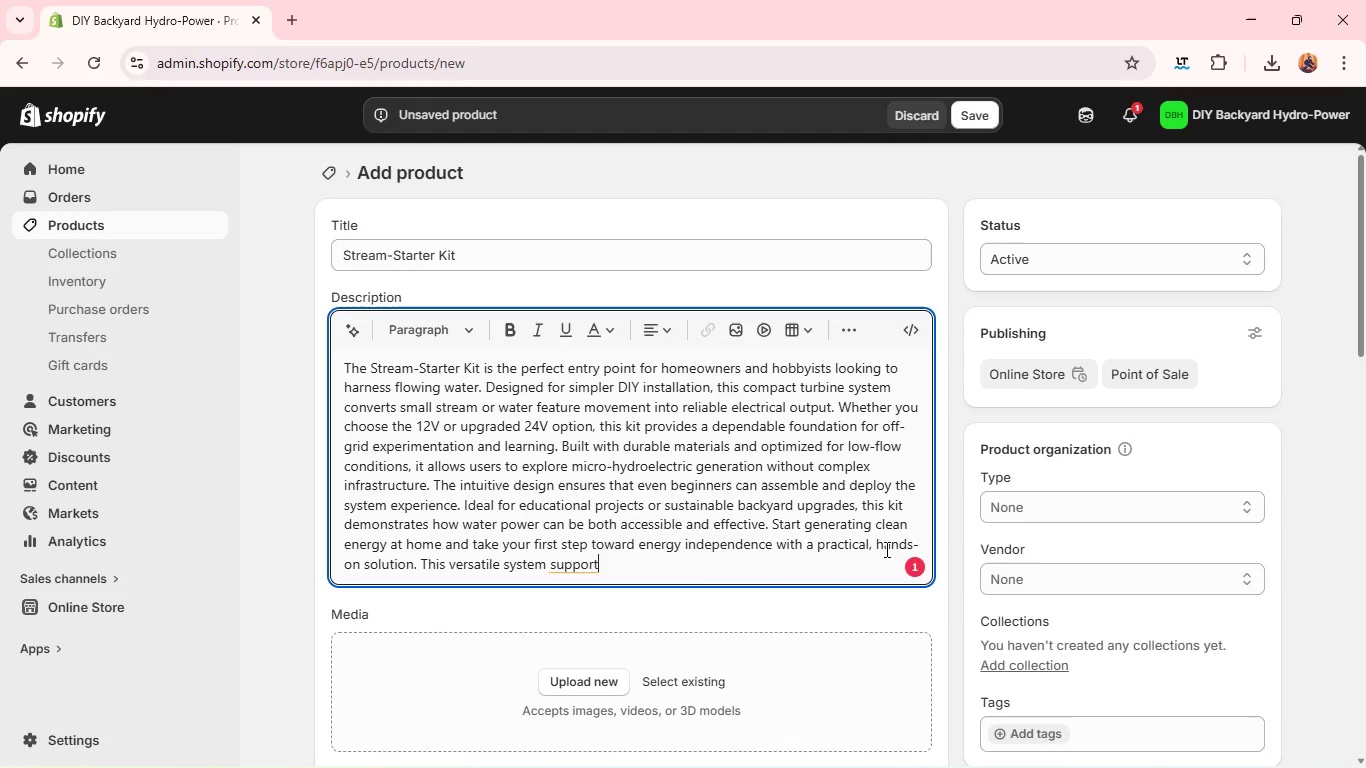 
type(s creative ex)
 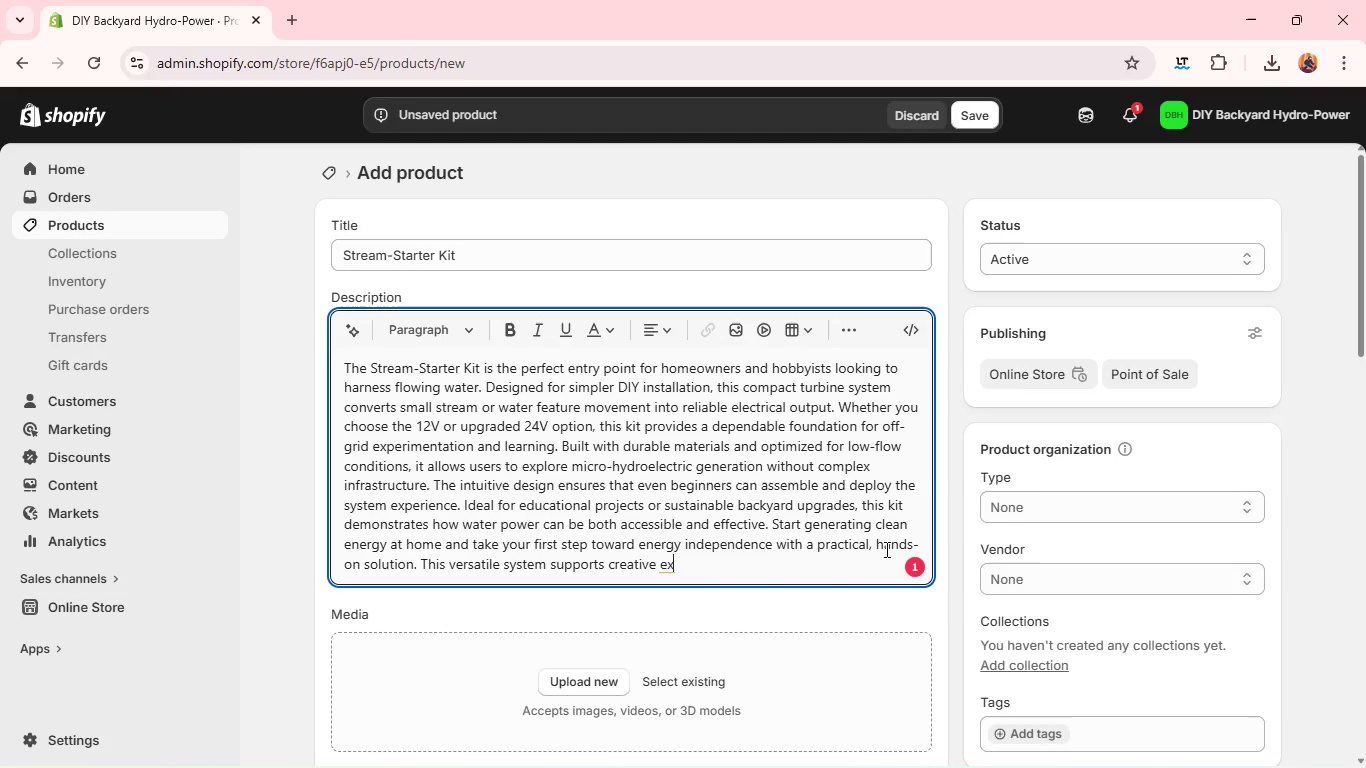 
wait(10.14)
 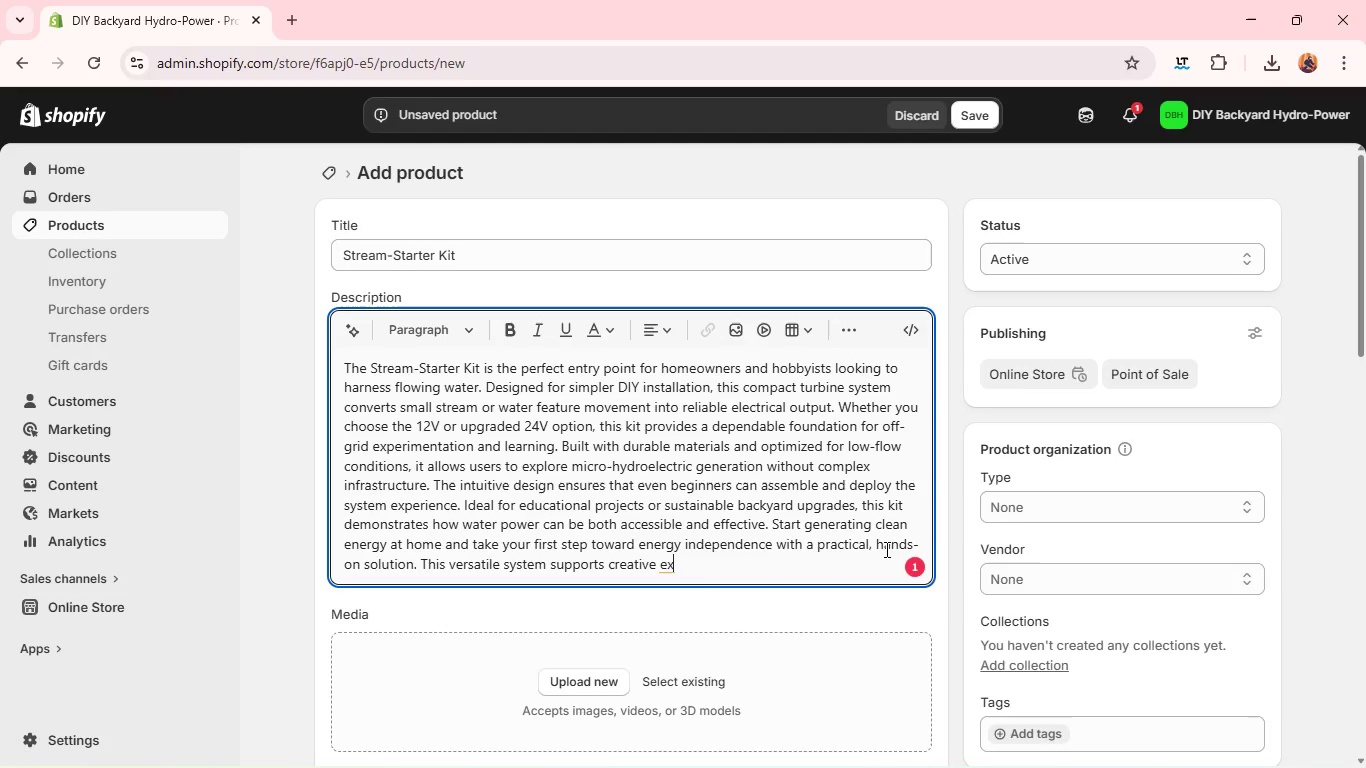 
key(Mute)
 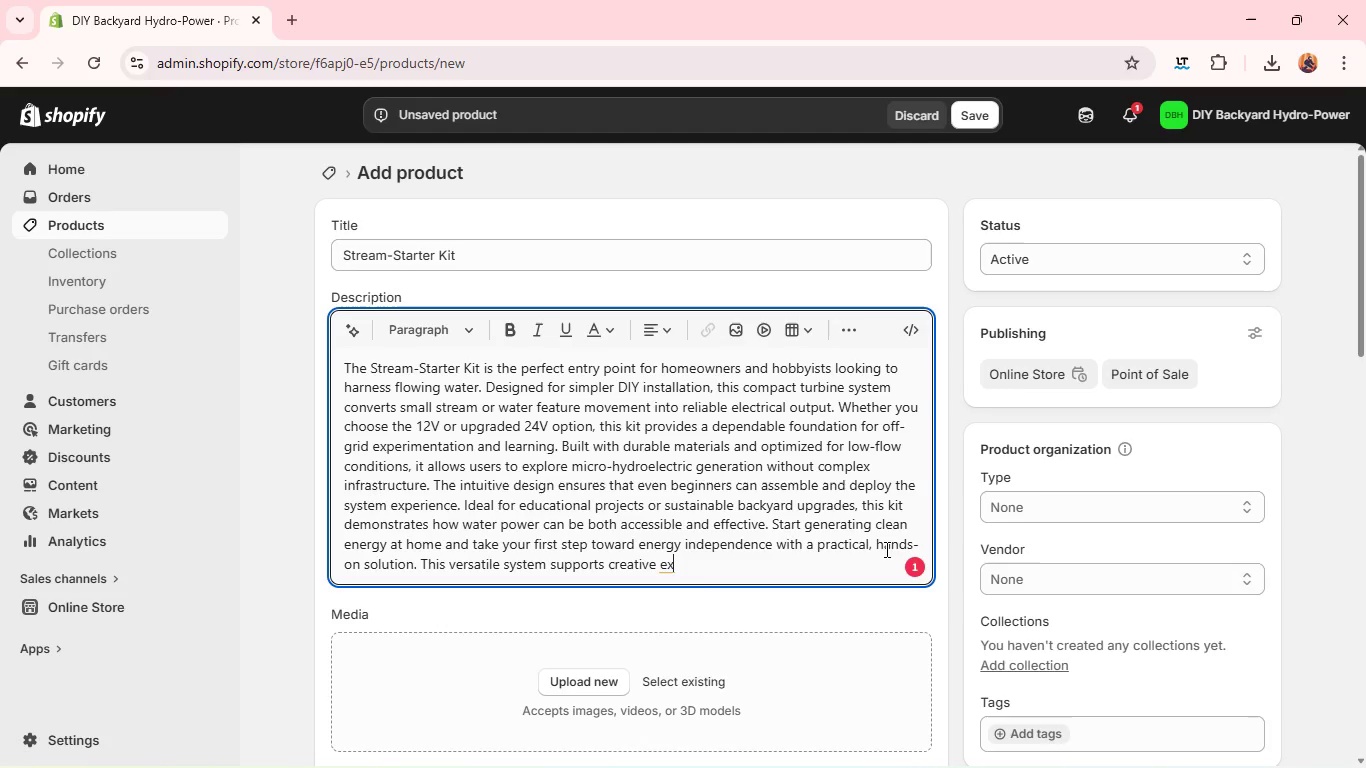 
type(perimentation)
 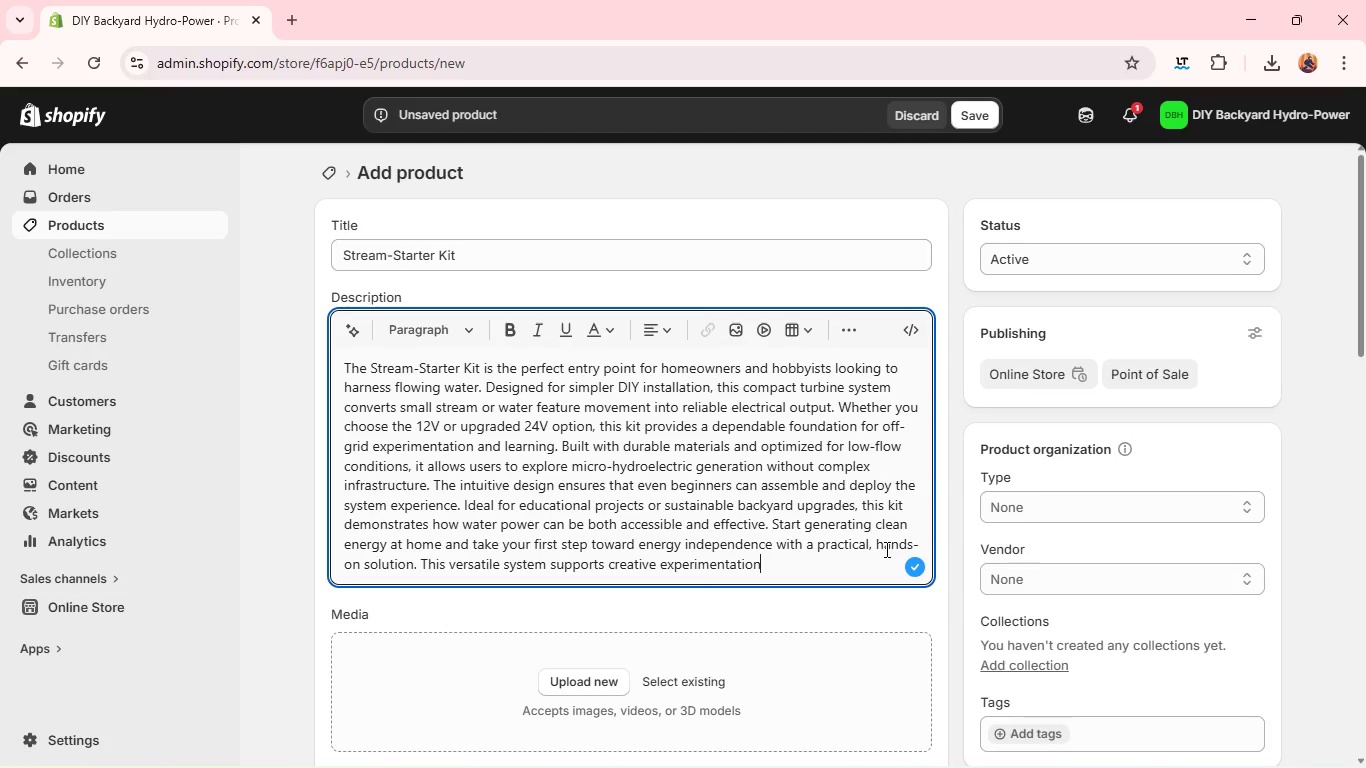 
wait(5.45)
 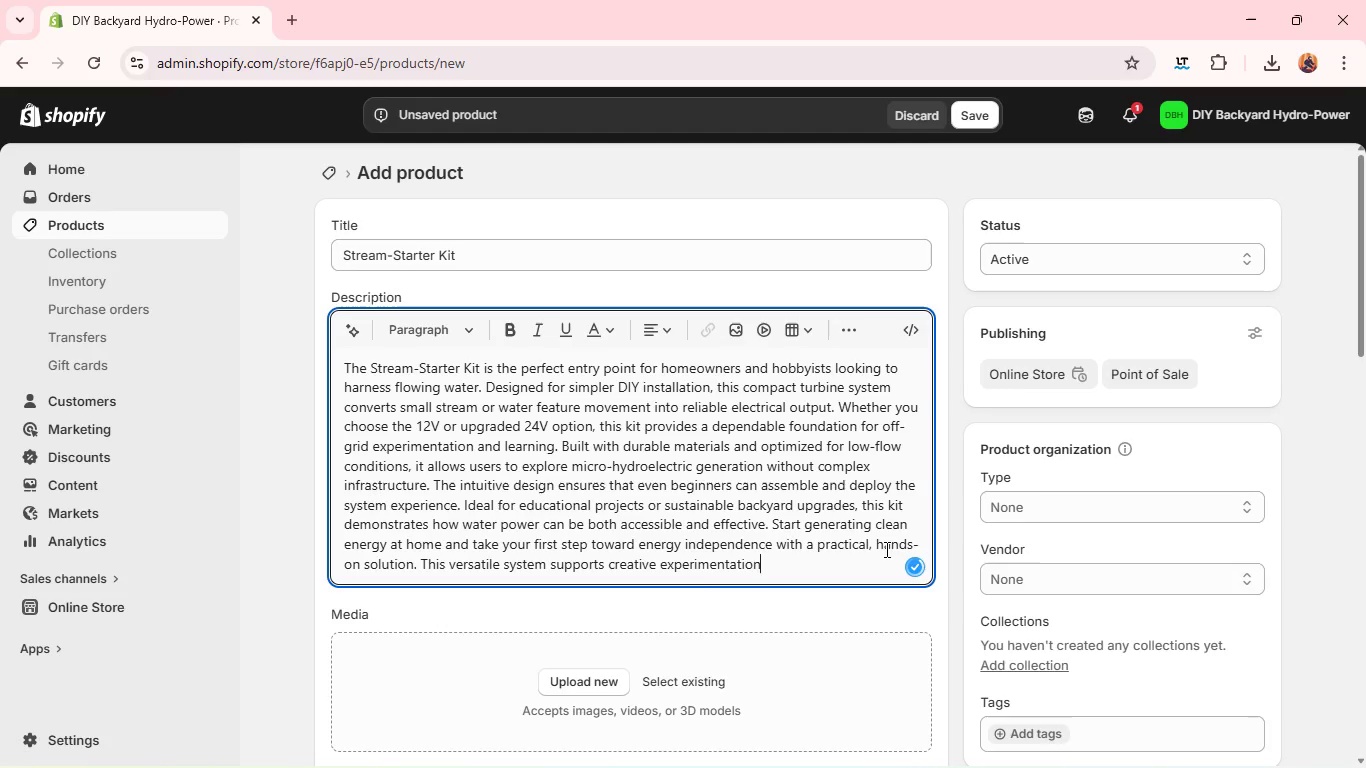 
key(Mute)
 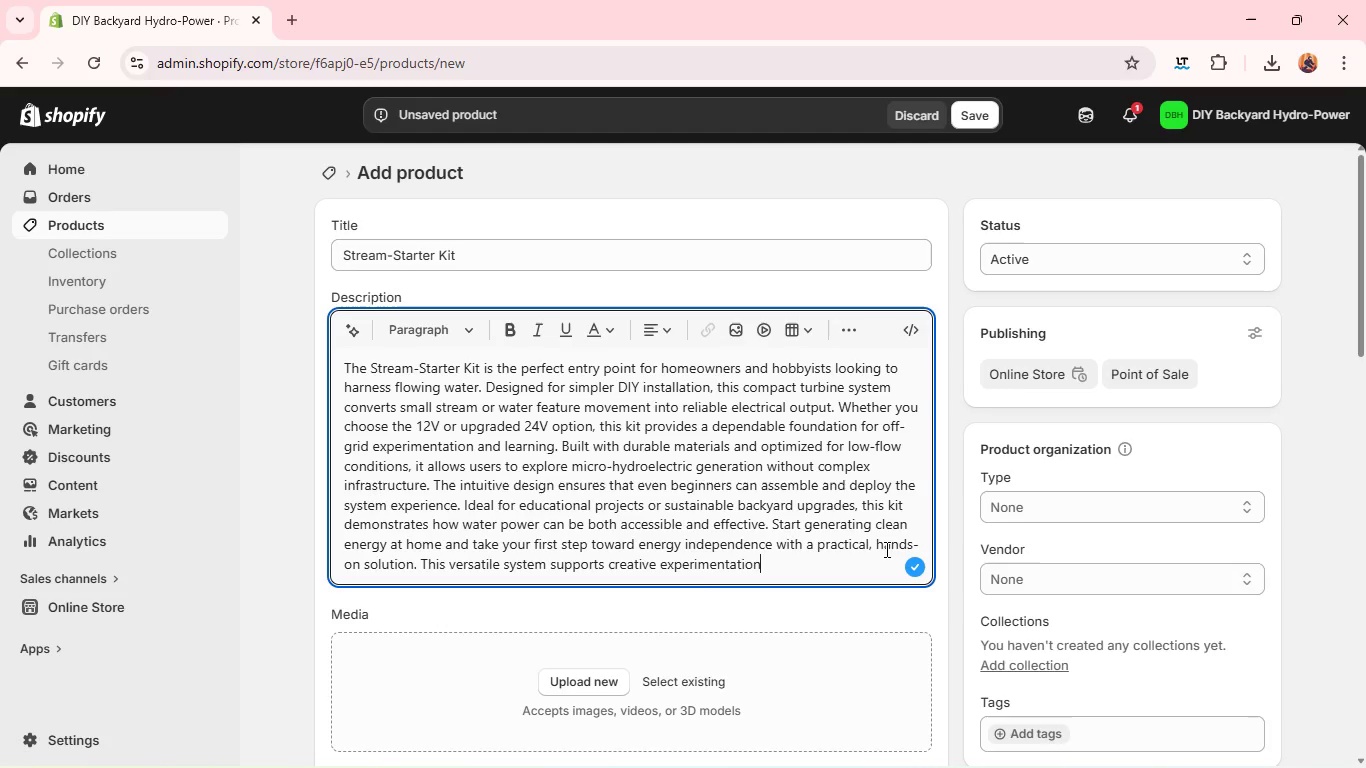 
wait(5.19)
 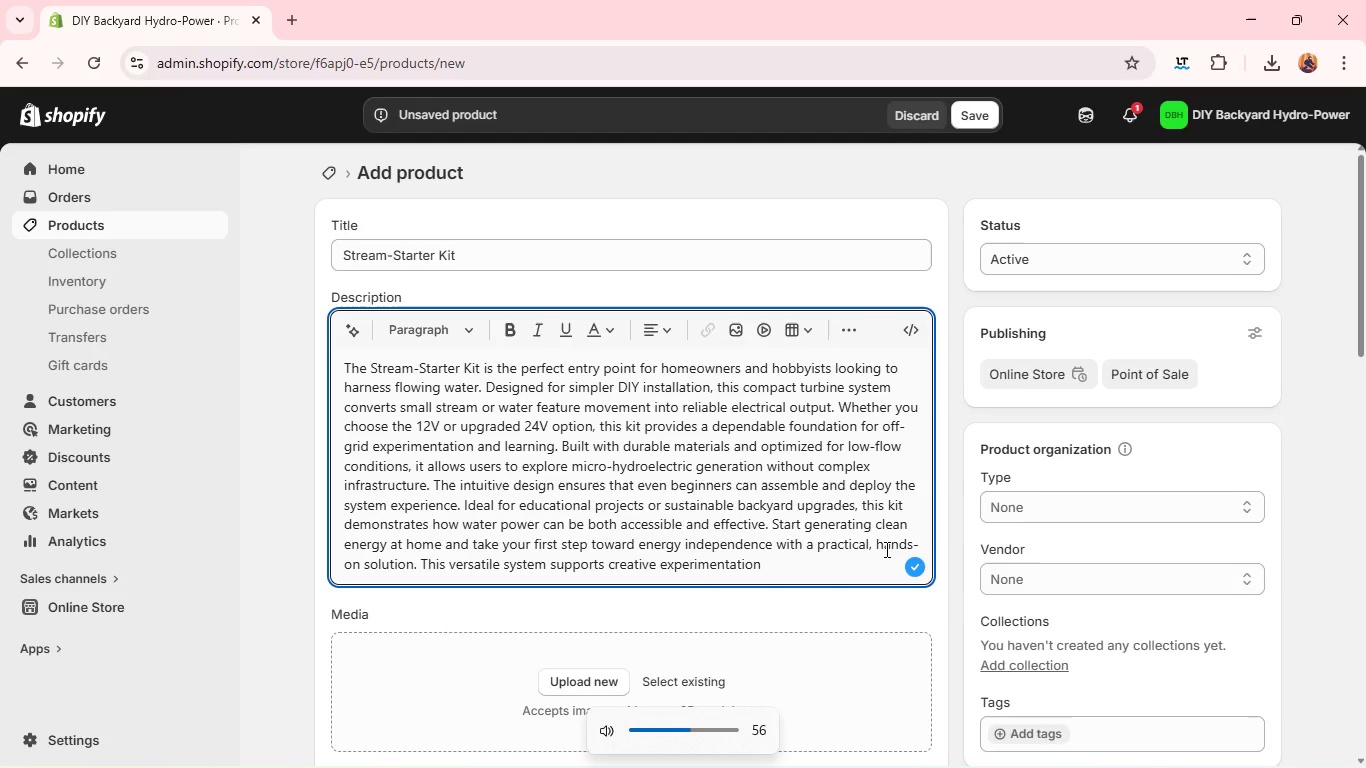 
type( and scalable energy solutions for users.)
 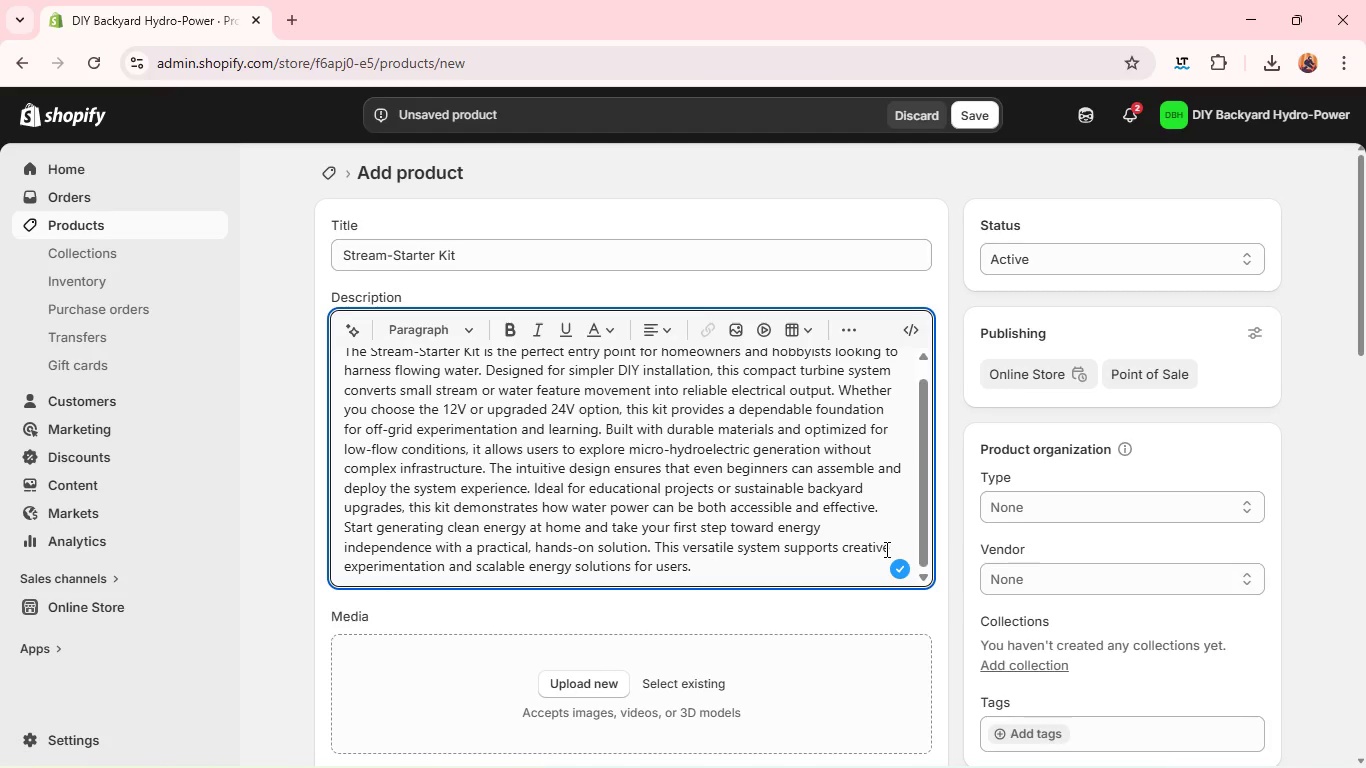 
wait(13.09)
 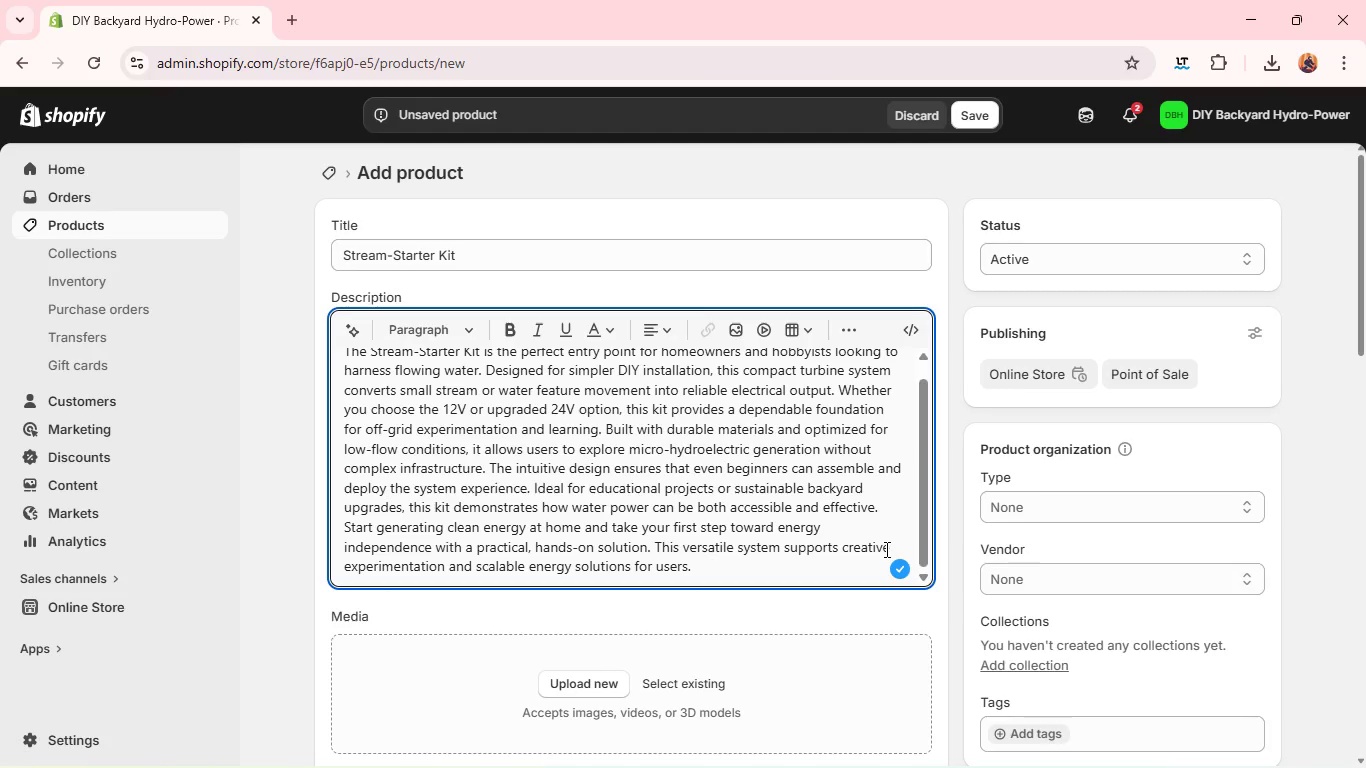 
left_click([600, 689])
 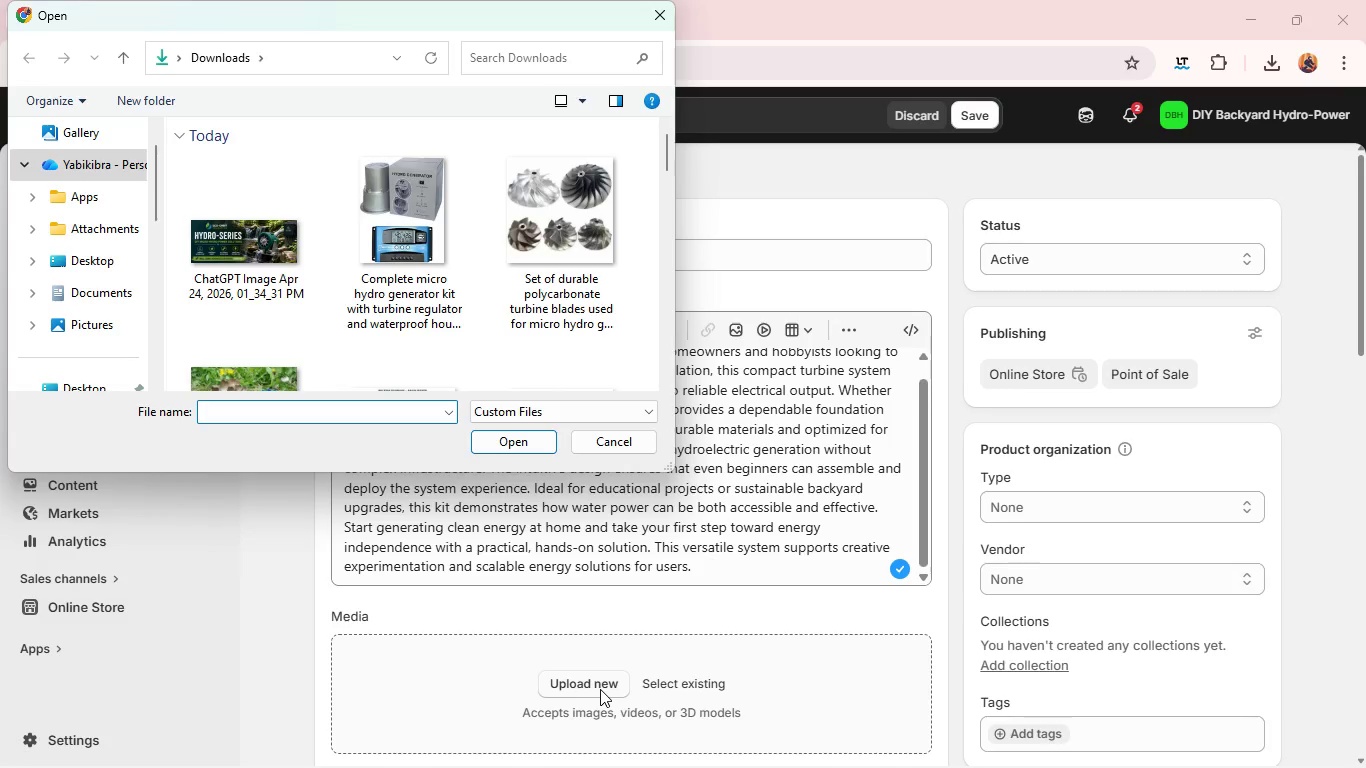 
wait(10.03)
 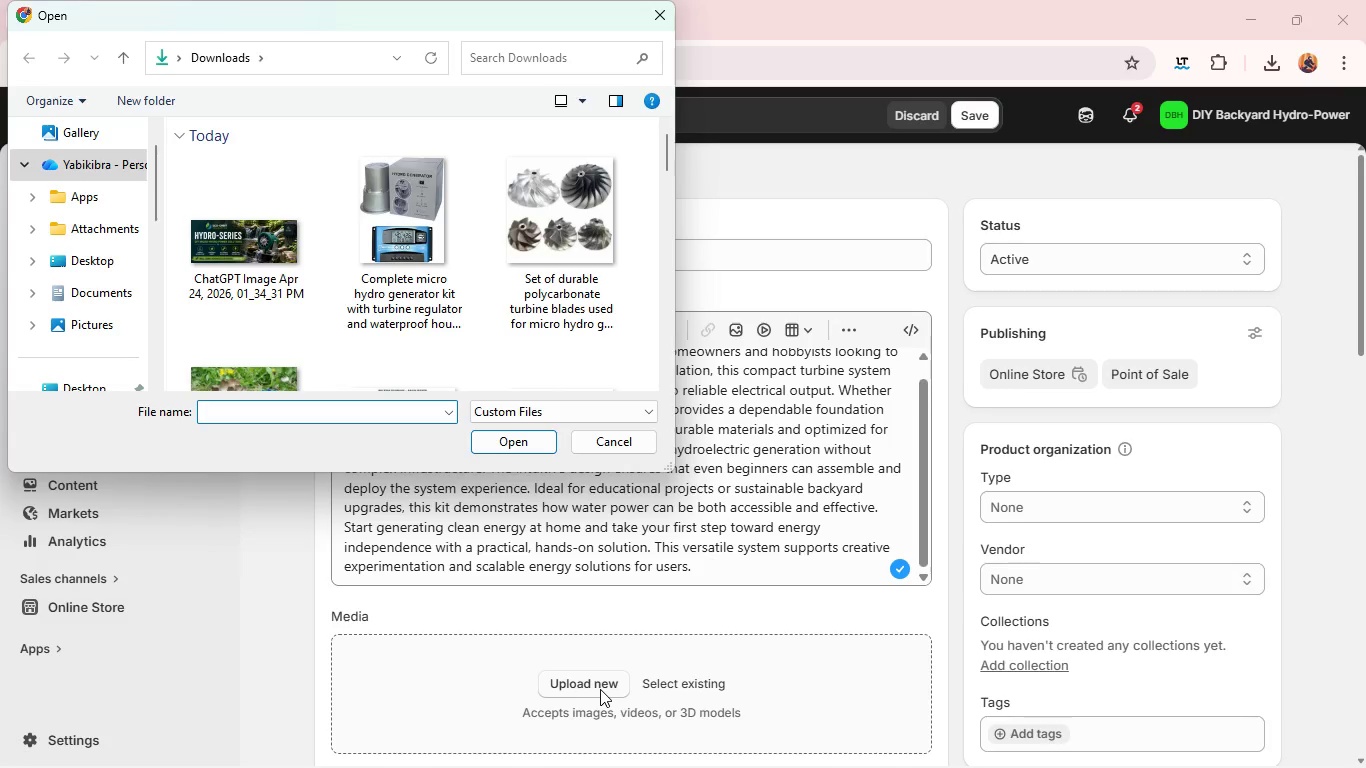 
scroll: coordinate [524, 305], scroll_direction: down, amount: 4.0
 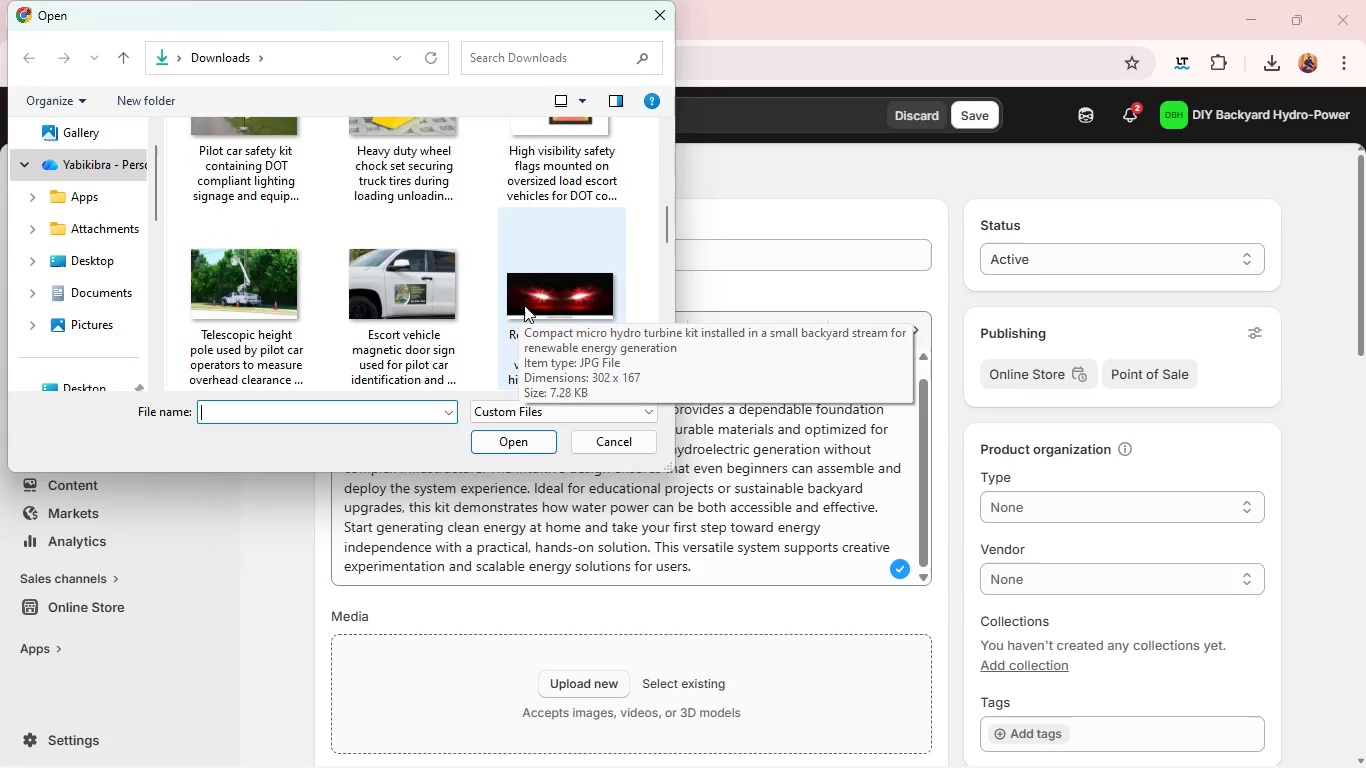 
scroll: coordinate [440, 192], scroll_direction: none, amount: 0.0
 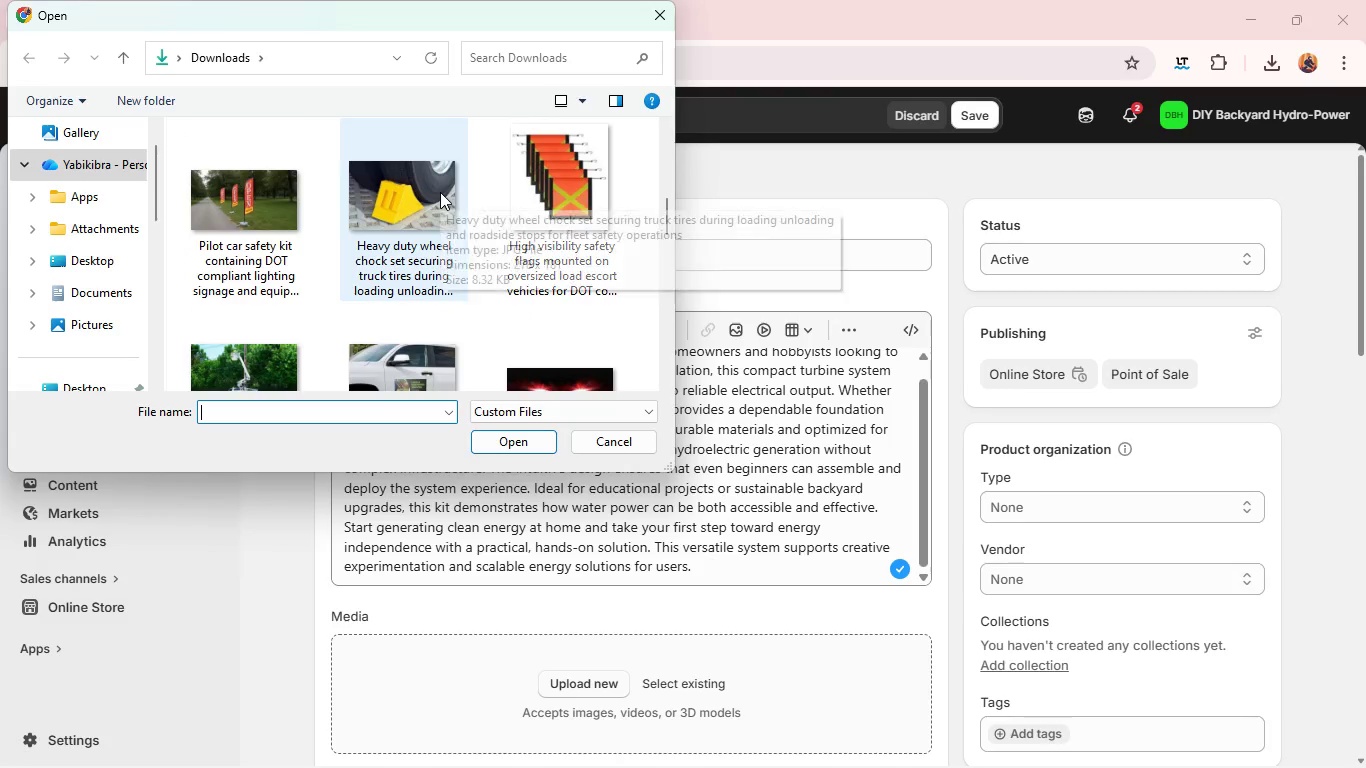 
scroll: coordinate [440, 192], scroll_direction: up, amount: 1.0
 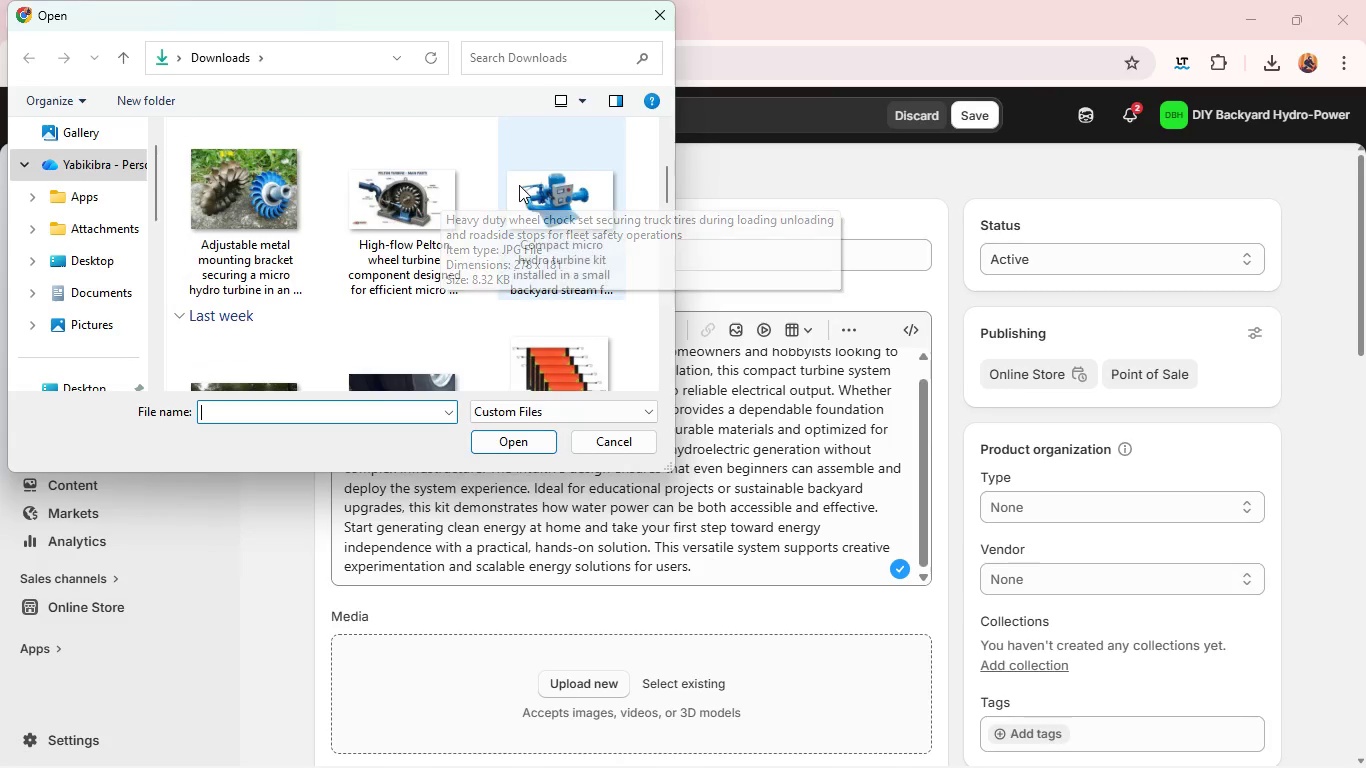 
left_click([519, 185])
 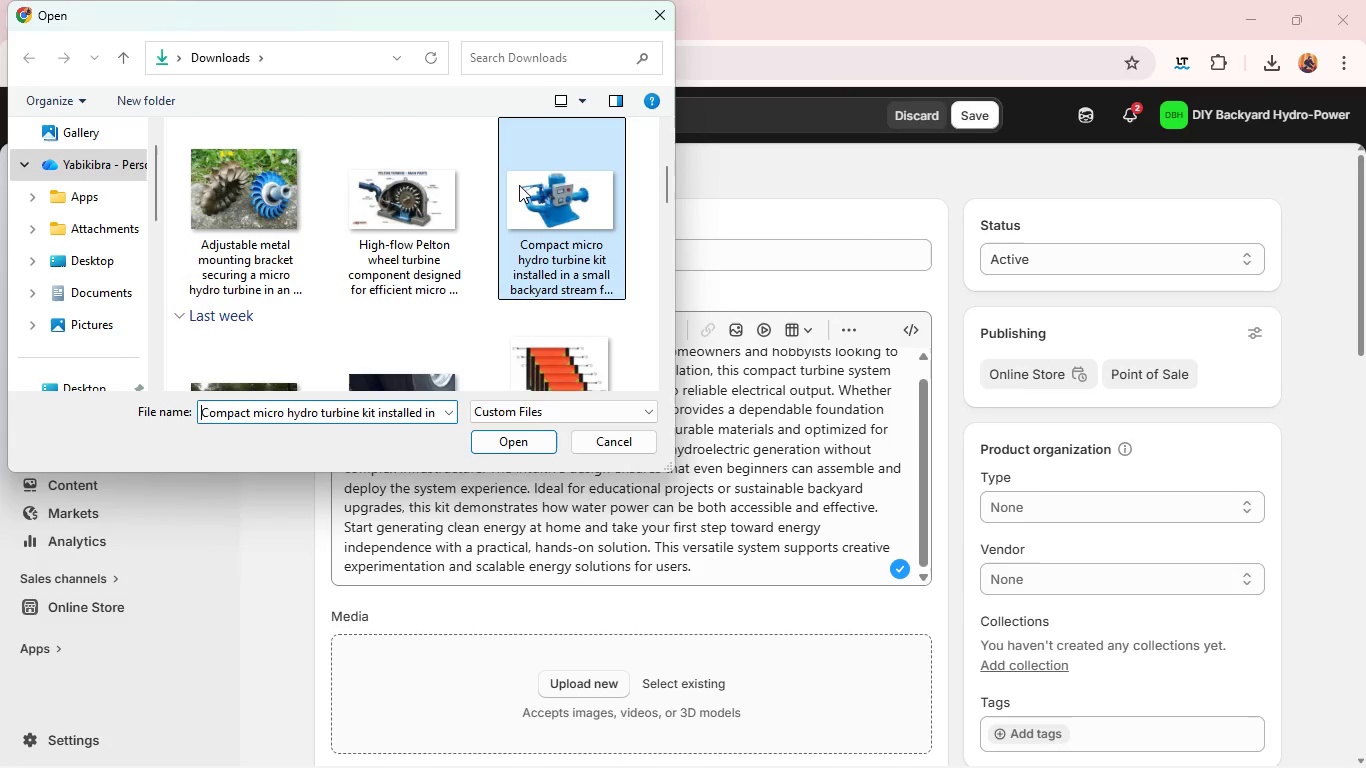 
key(Enter)
 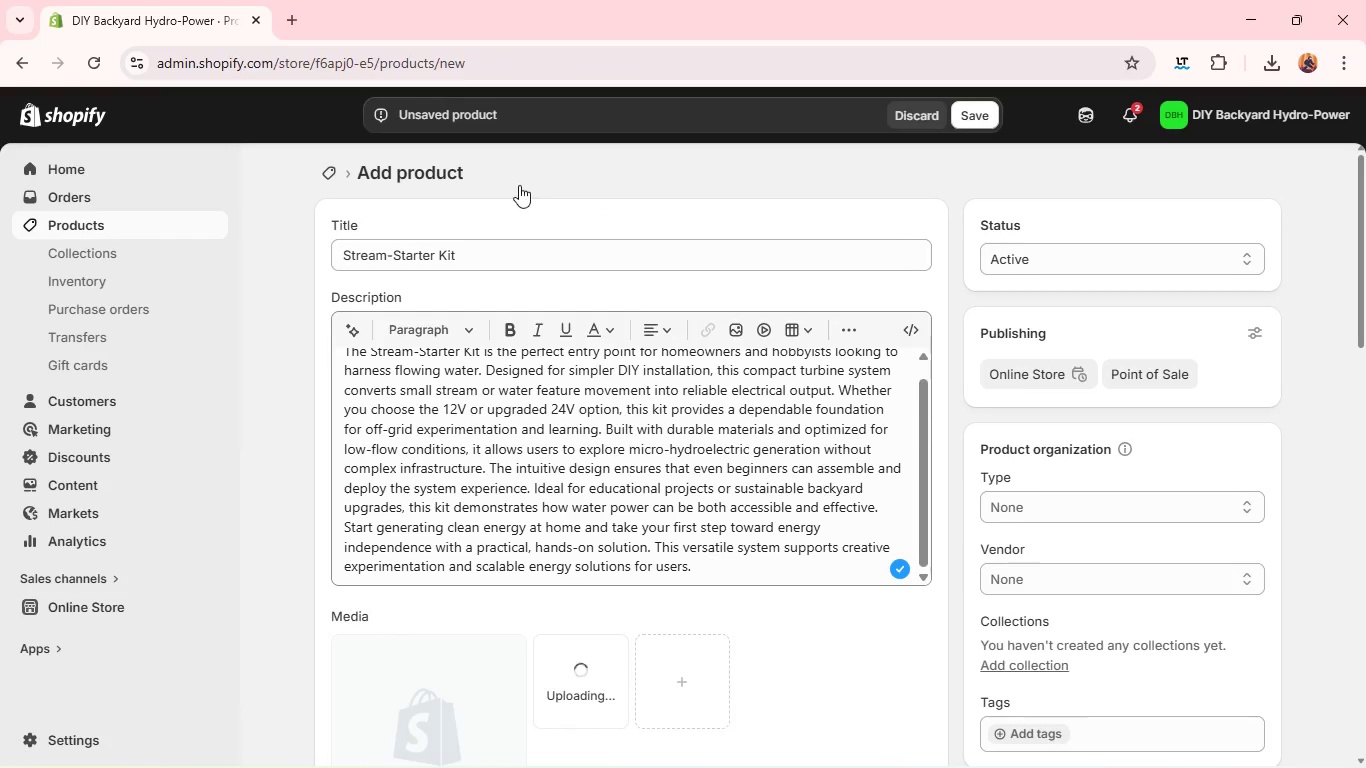 
wait(8.28)
 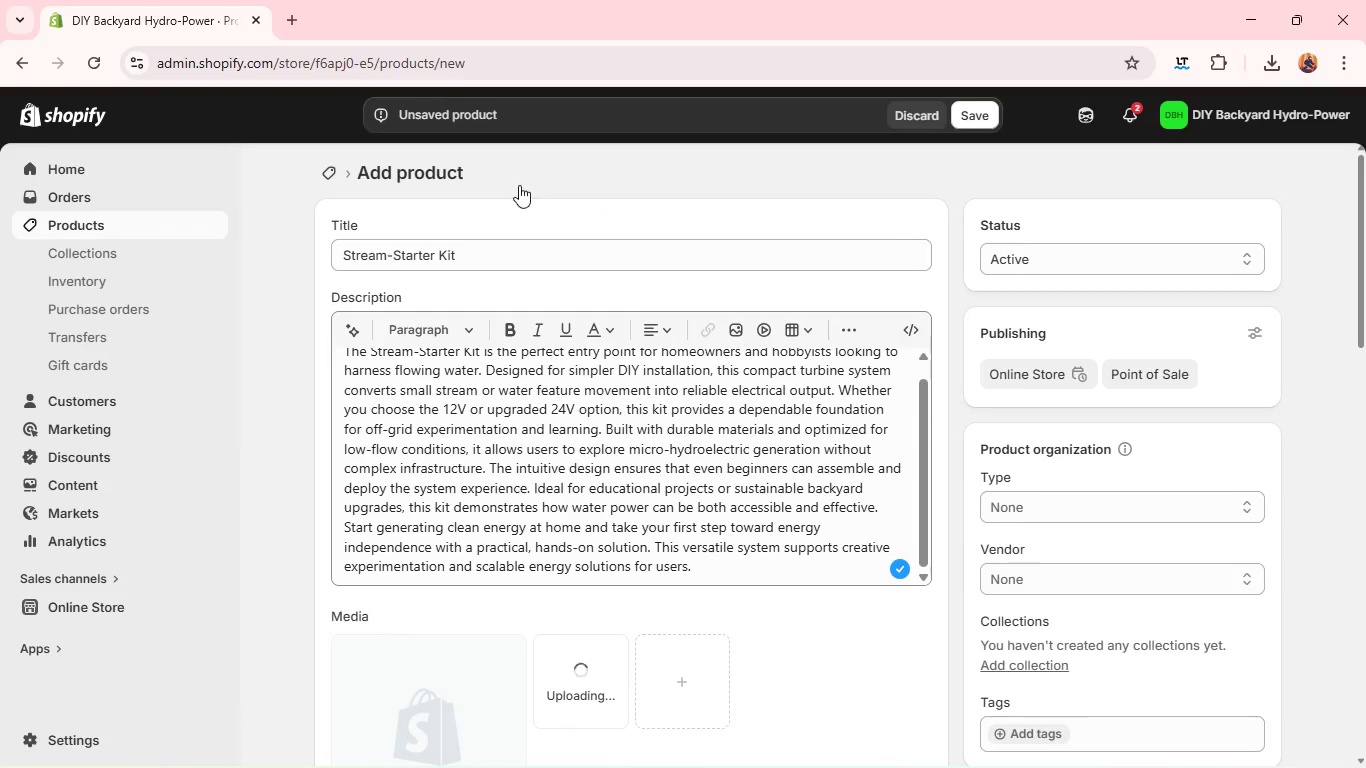 
left_click([448, 427])
 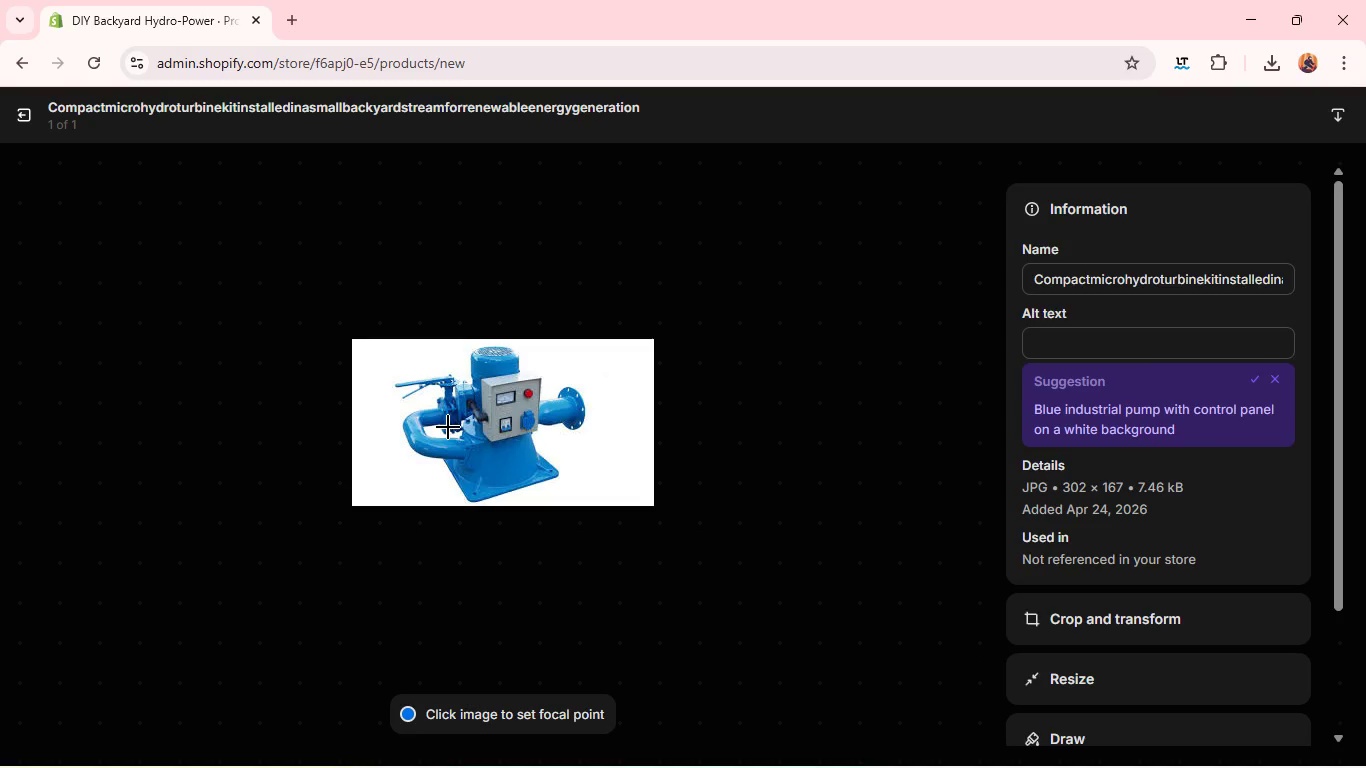 
key(MediaTrackNext)
 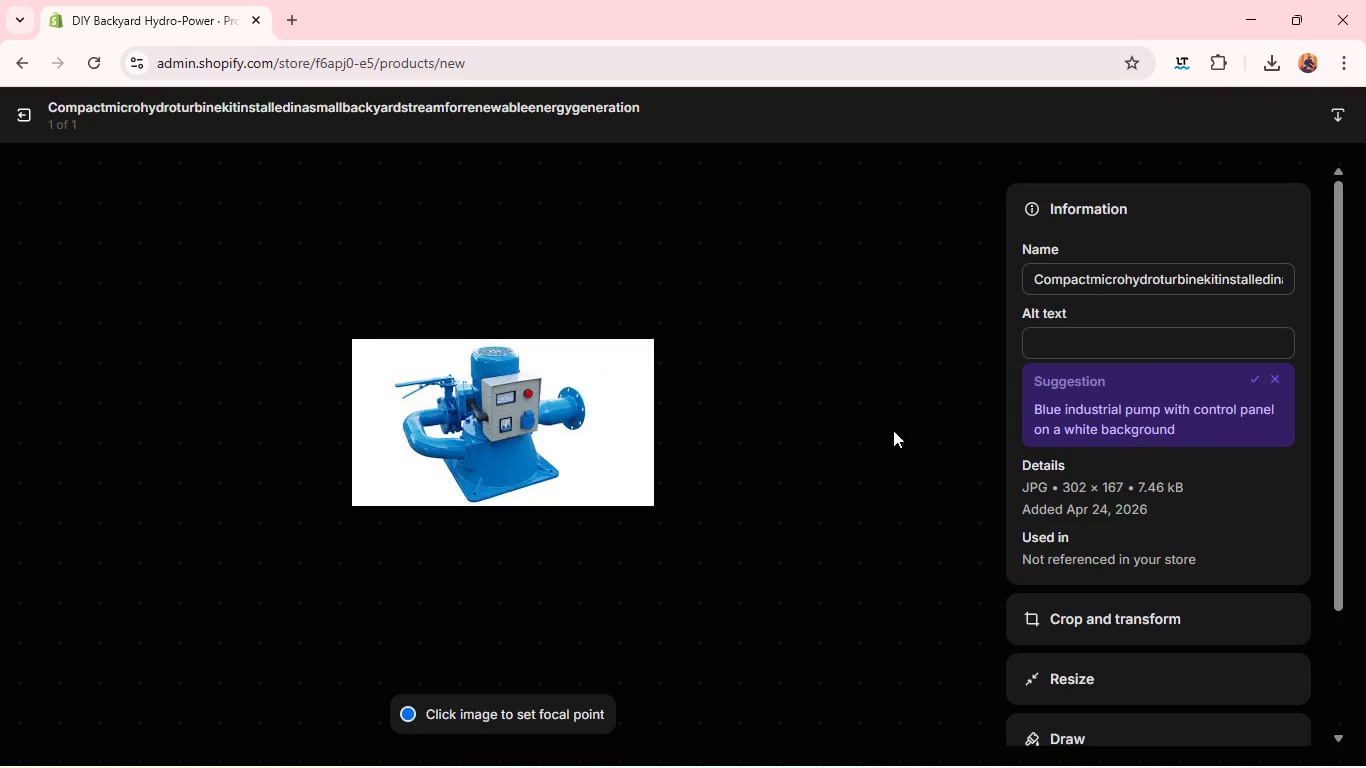 
wait(5.66)
 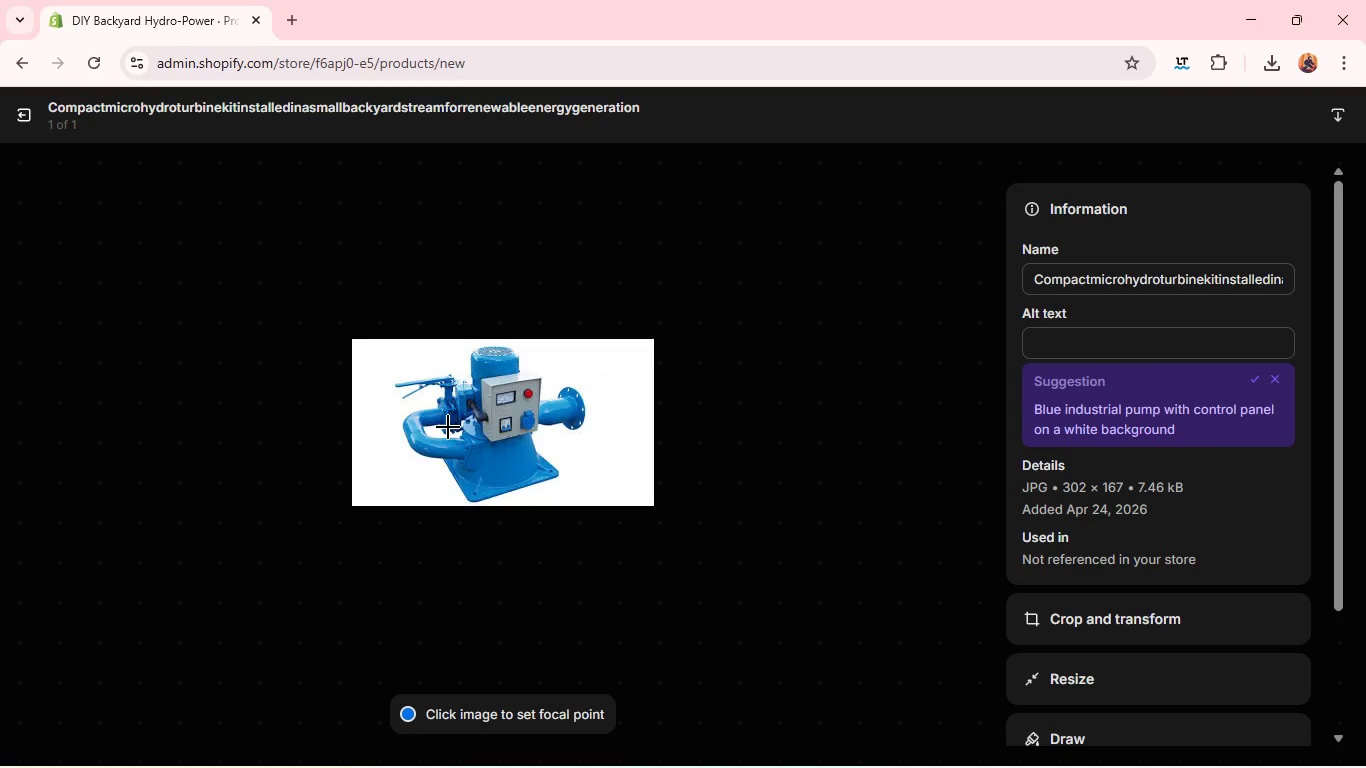 
key(Unknown)
 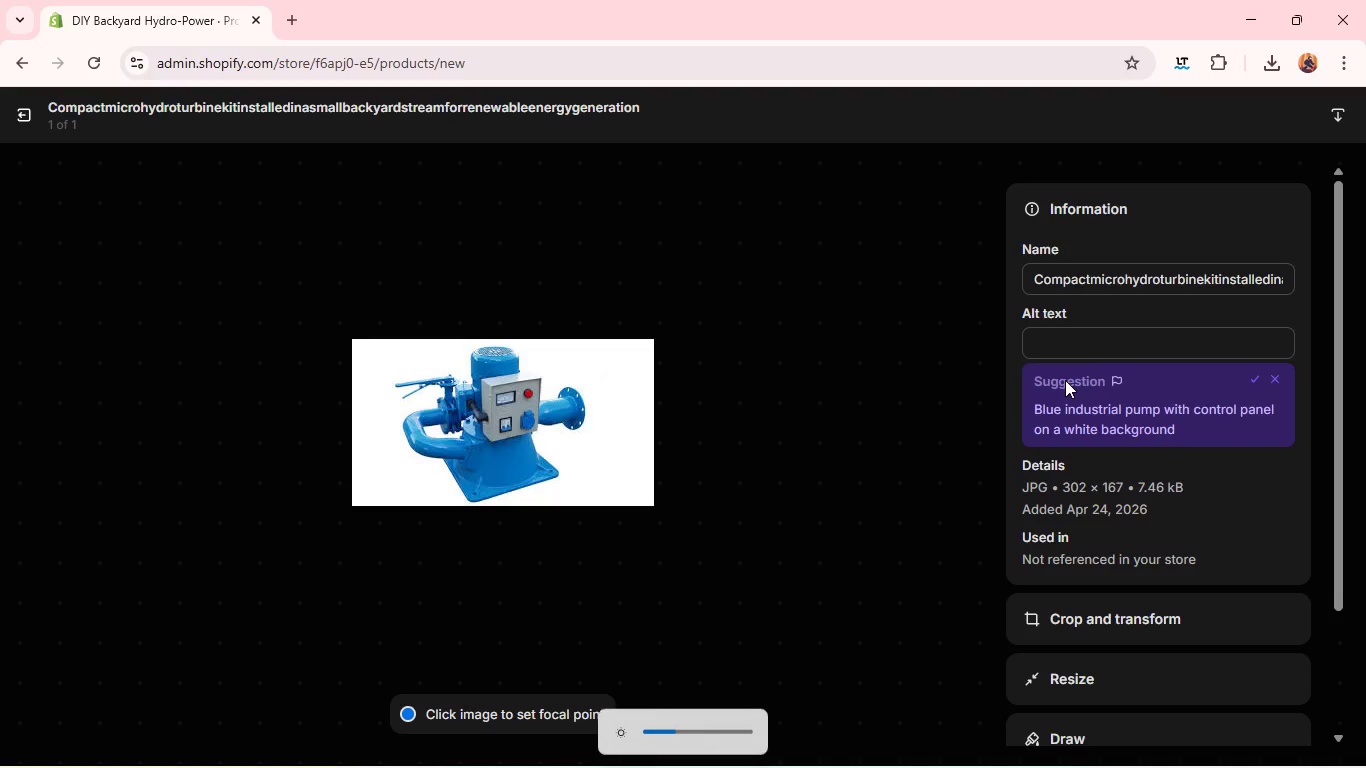 
key(Unknown)
 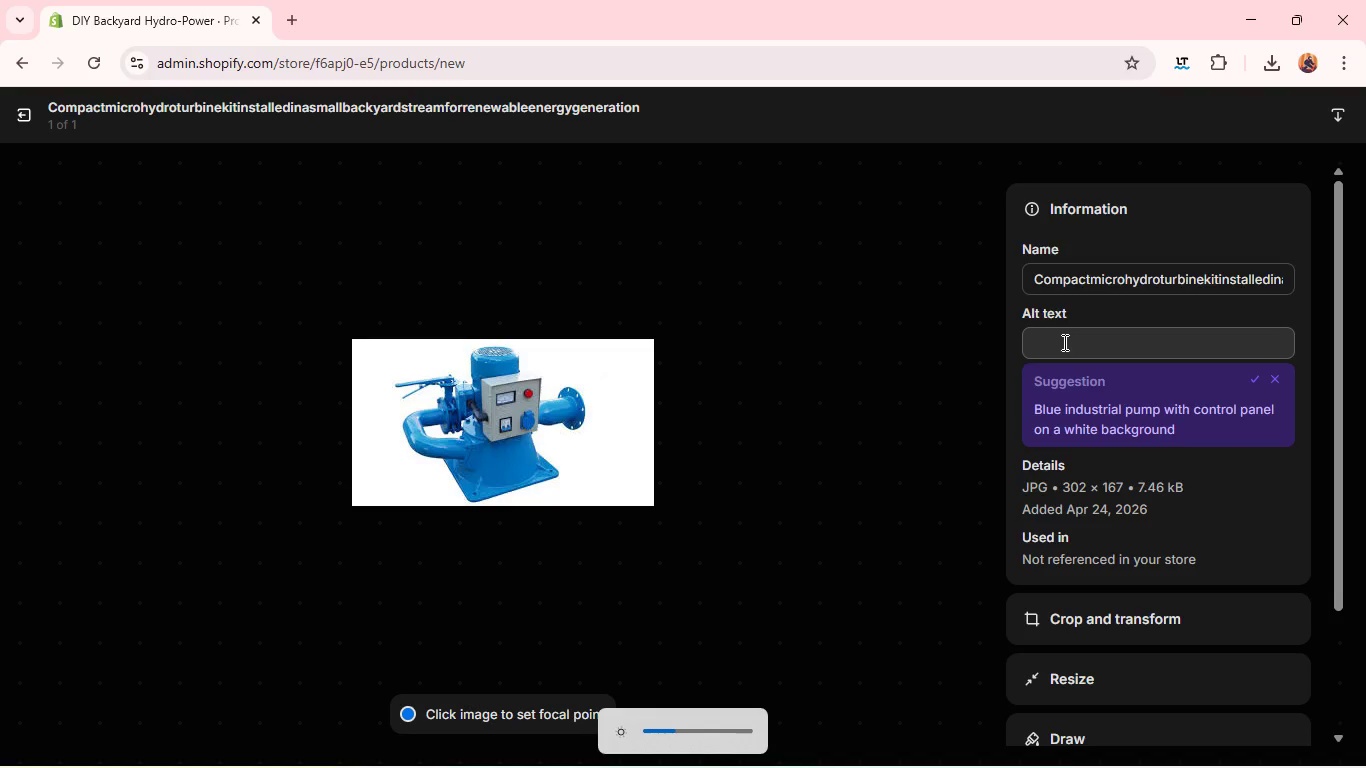 
left_click([1063, 342])
 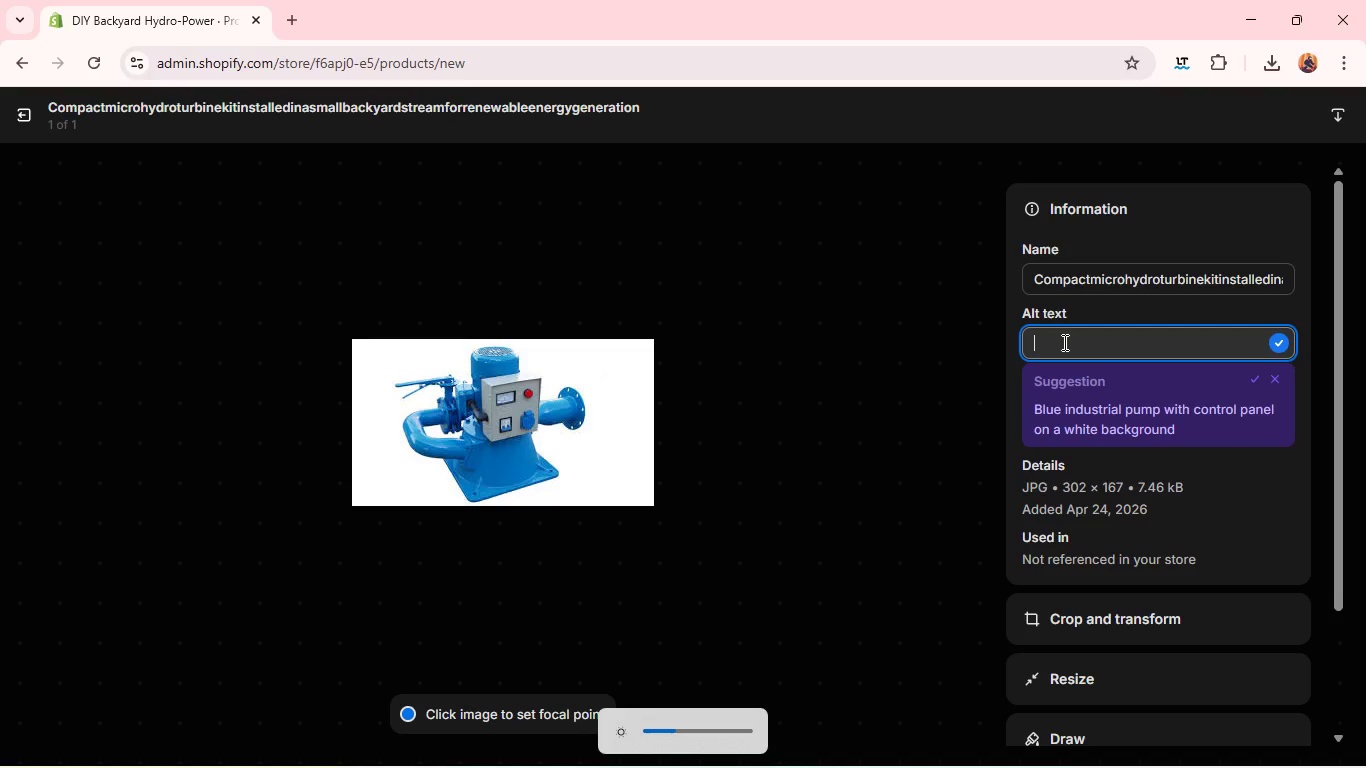 
type(Compact micro hydro ti)
key(Backspace)
type(urbin kit installed in a small )
 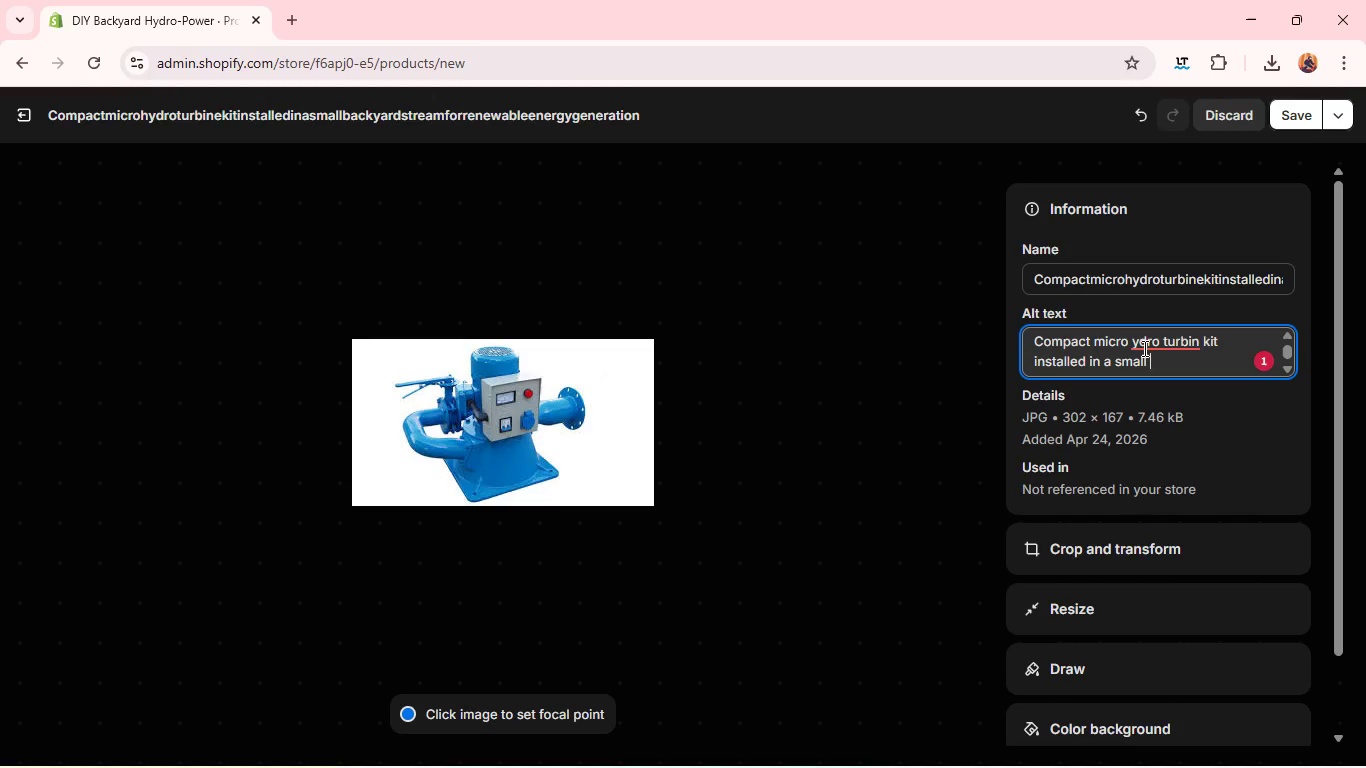 
left_click([1149, 345])
 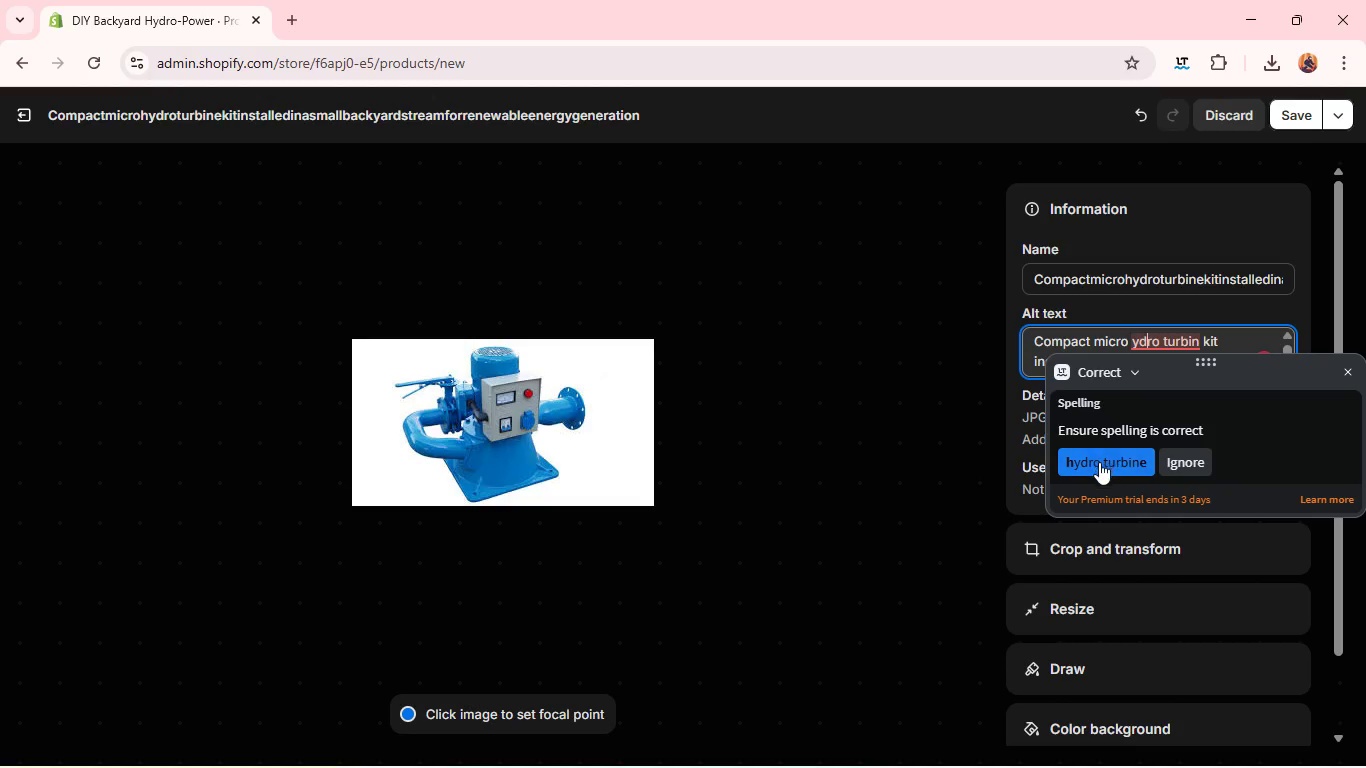 
left_click([1099, 462])
 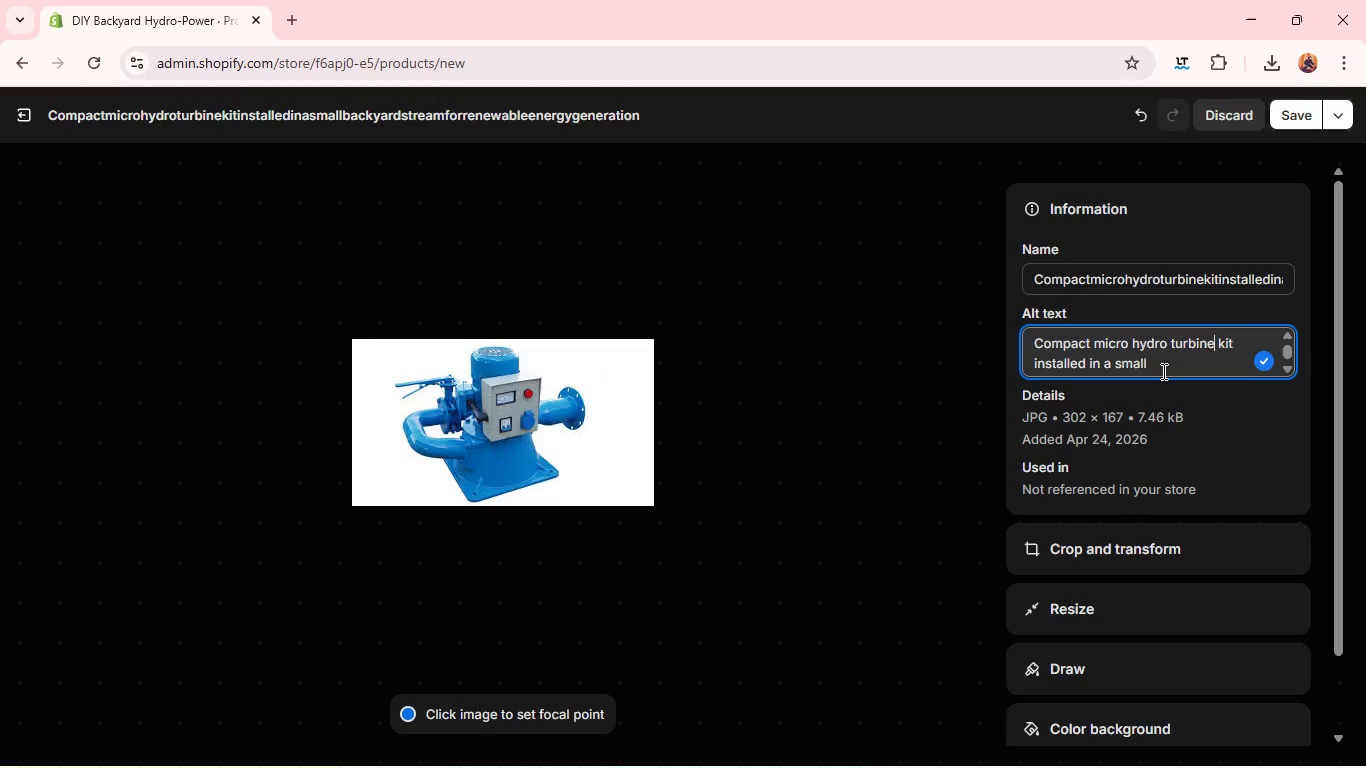 
left_click([1162, 371])
 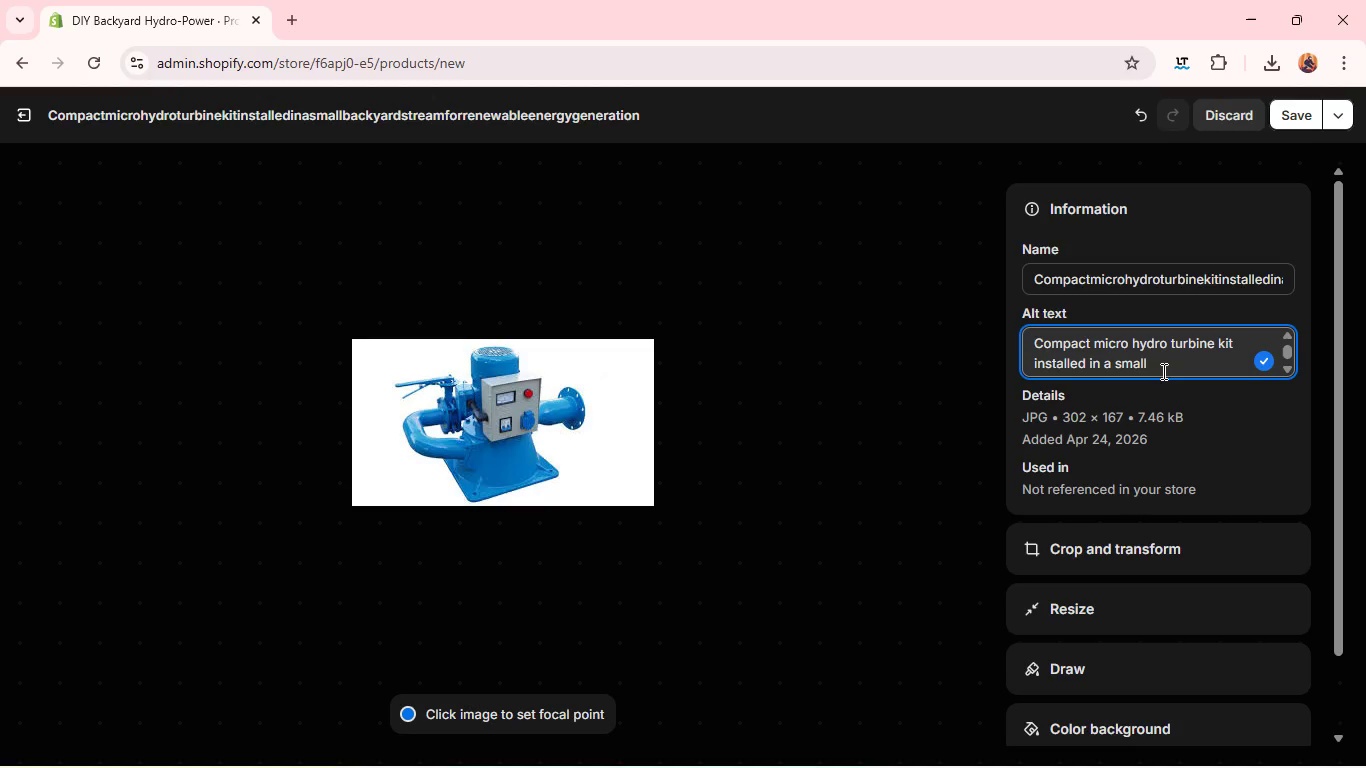 
type(backyard stream for renewable energy generation)
 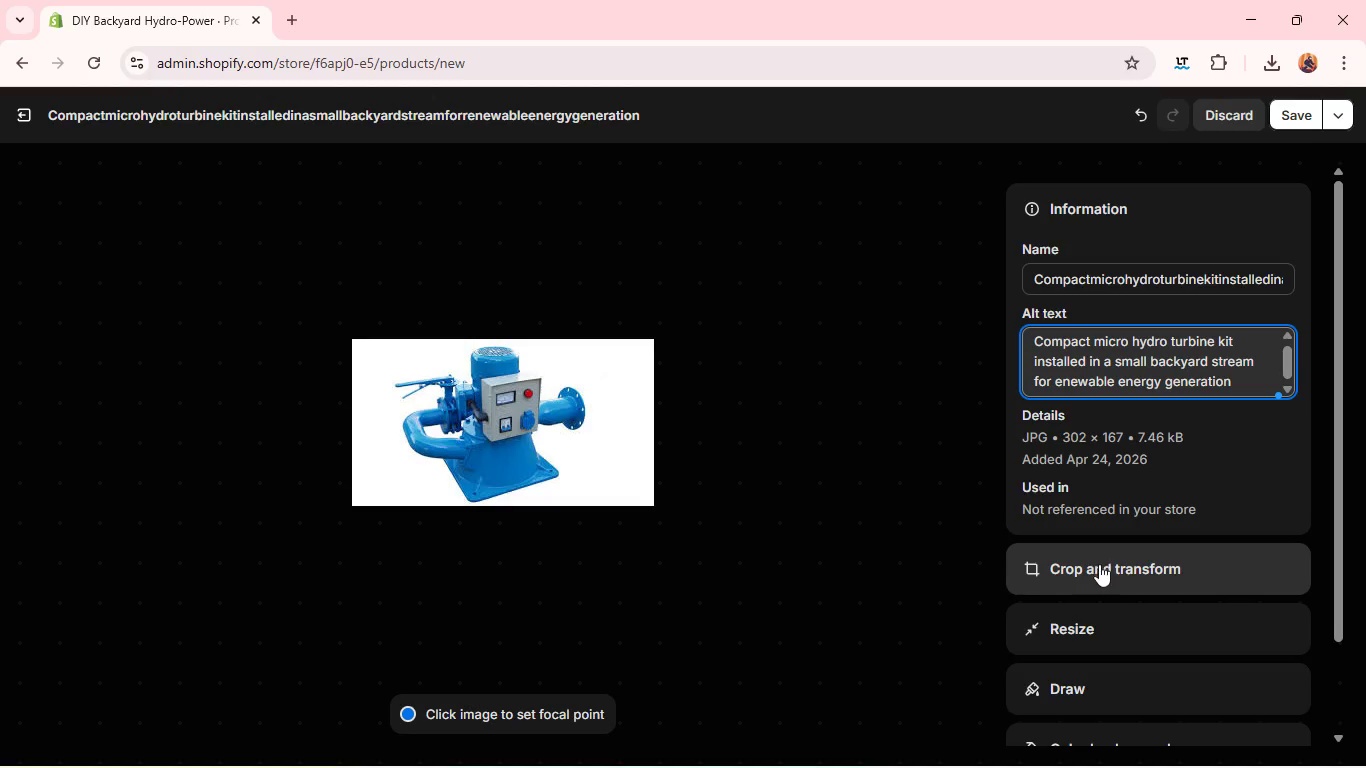 
left_click([1097, 568])
 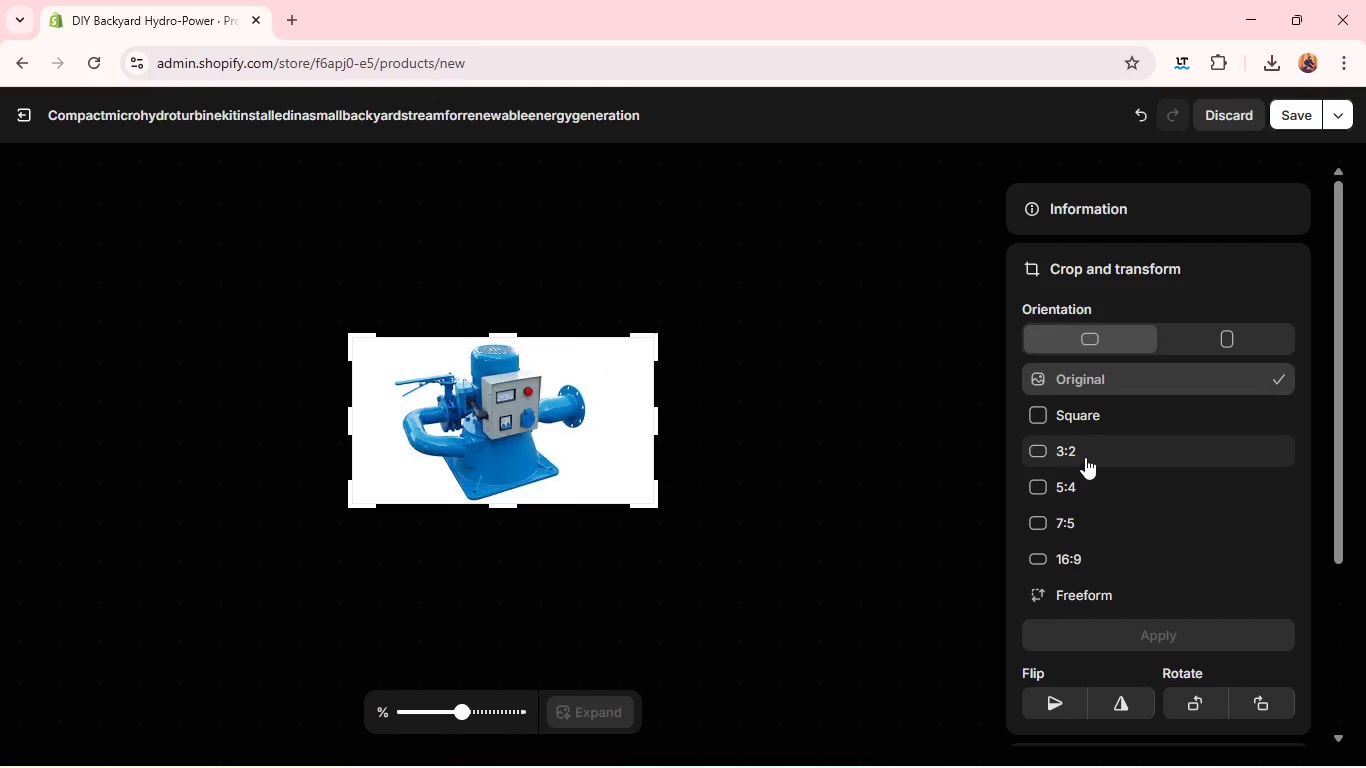 
left_click([1083, 455])
 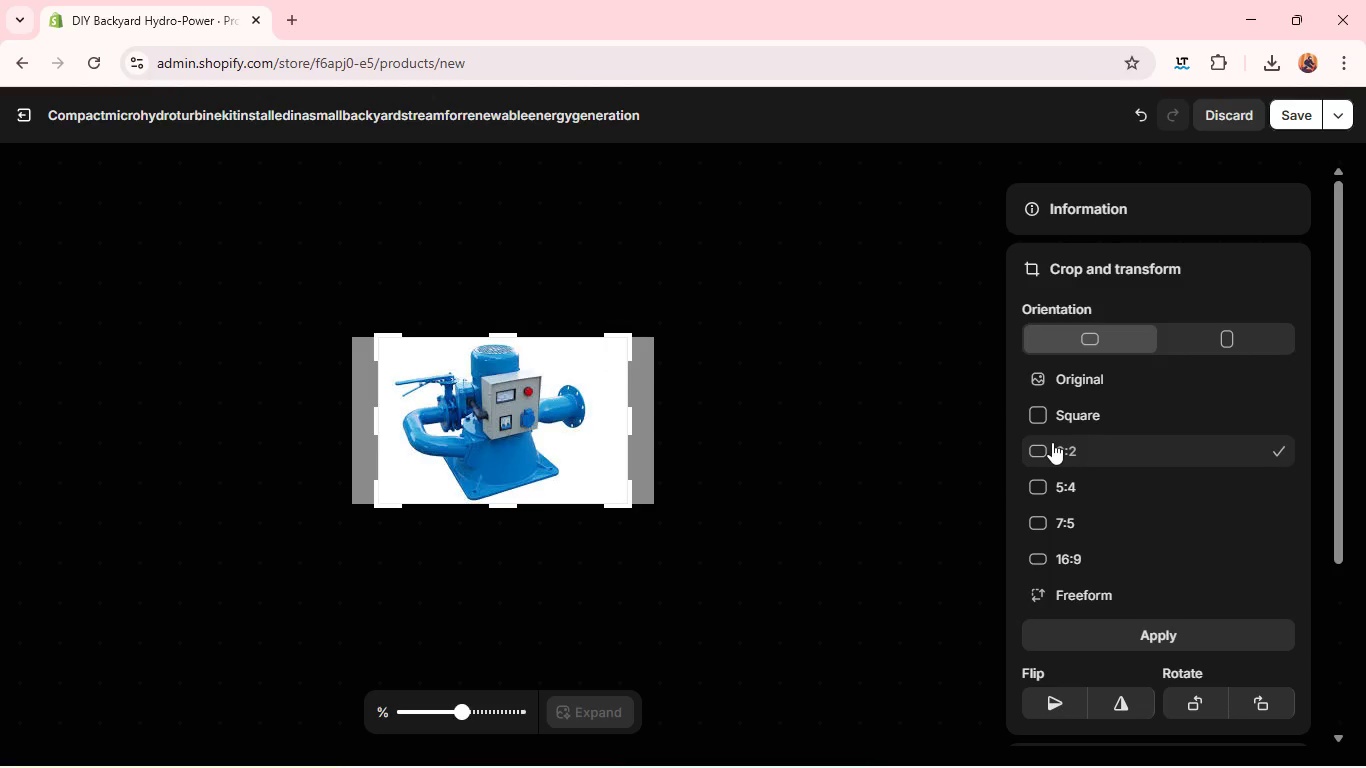 
left_click([1046, 421])
 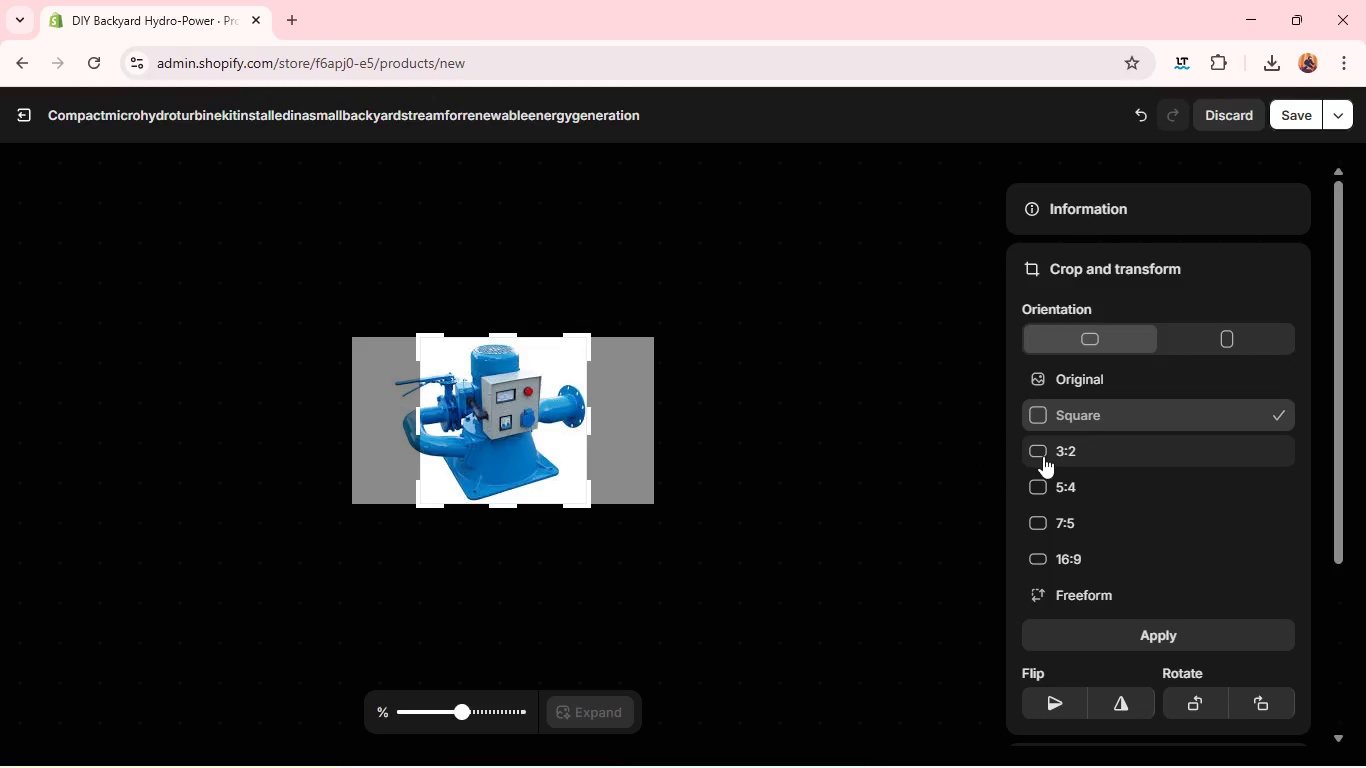 
left_click([1043, 456])
 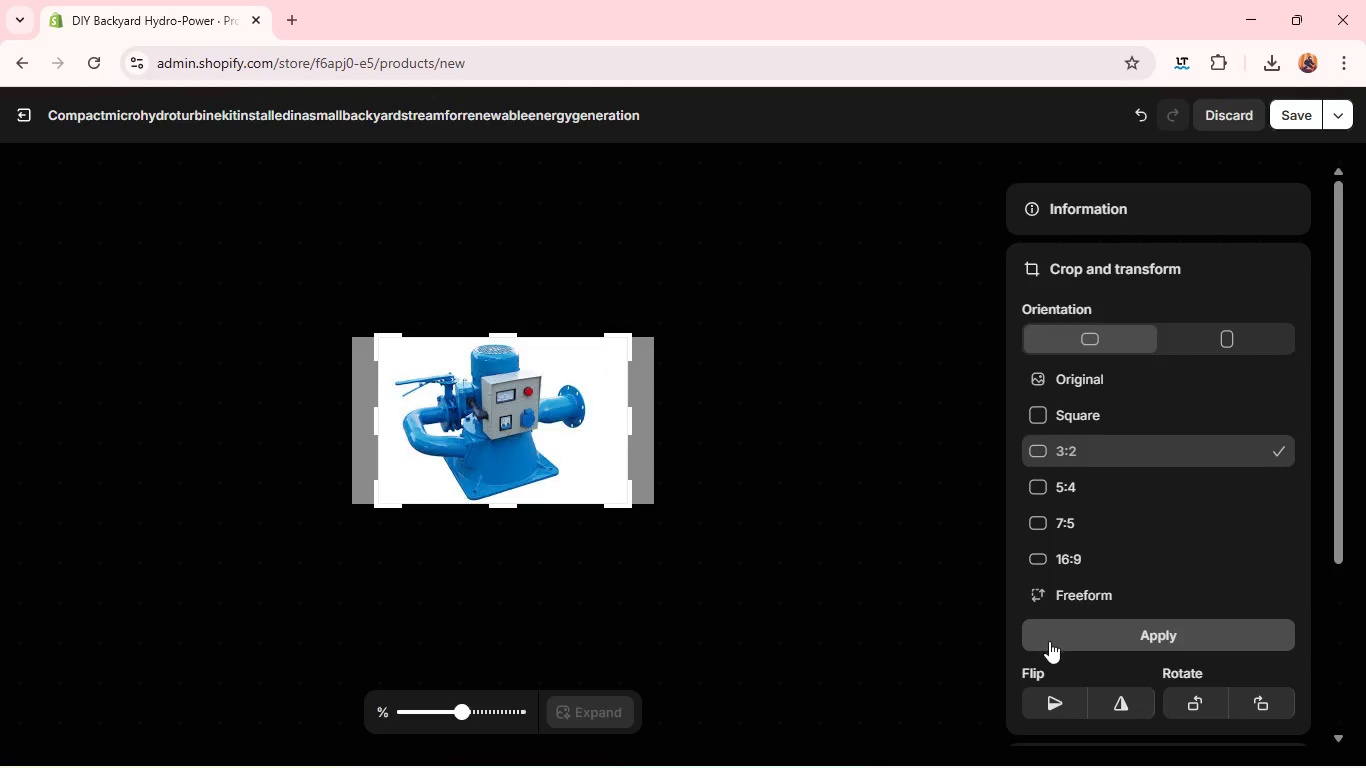 
left_click([1049, 641])
 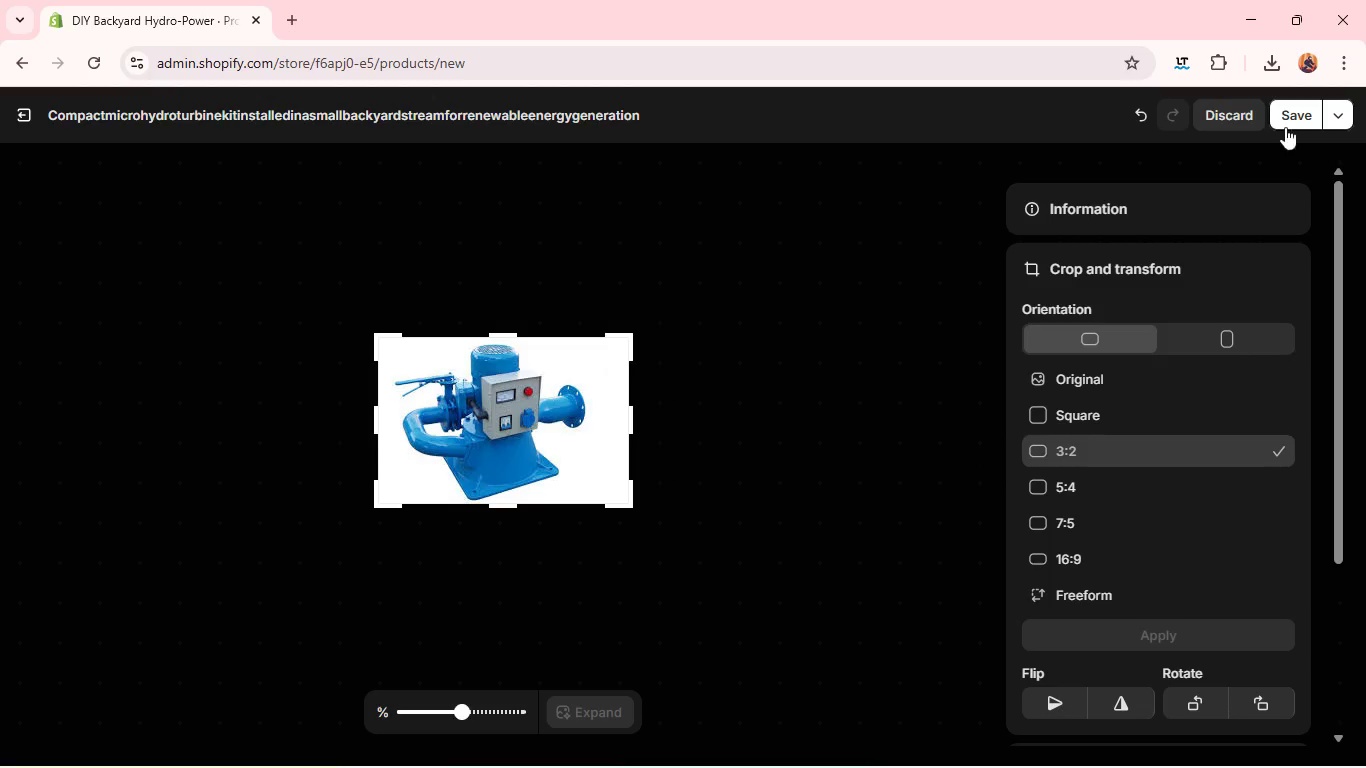 
left_click([1291, 117])
 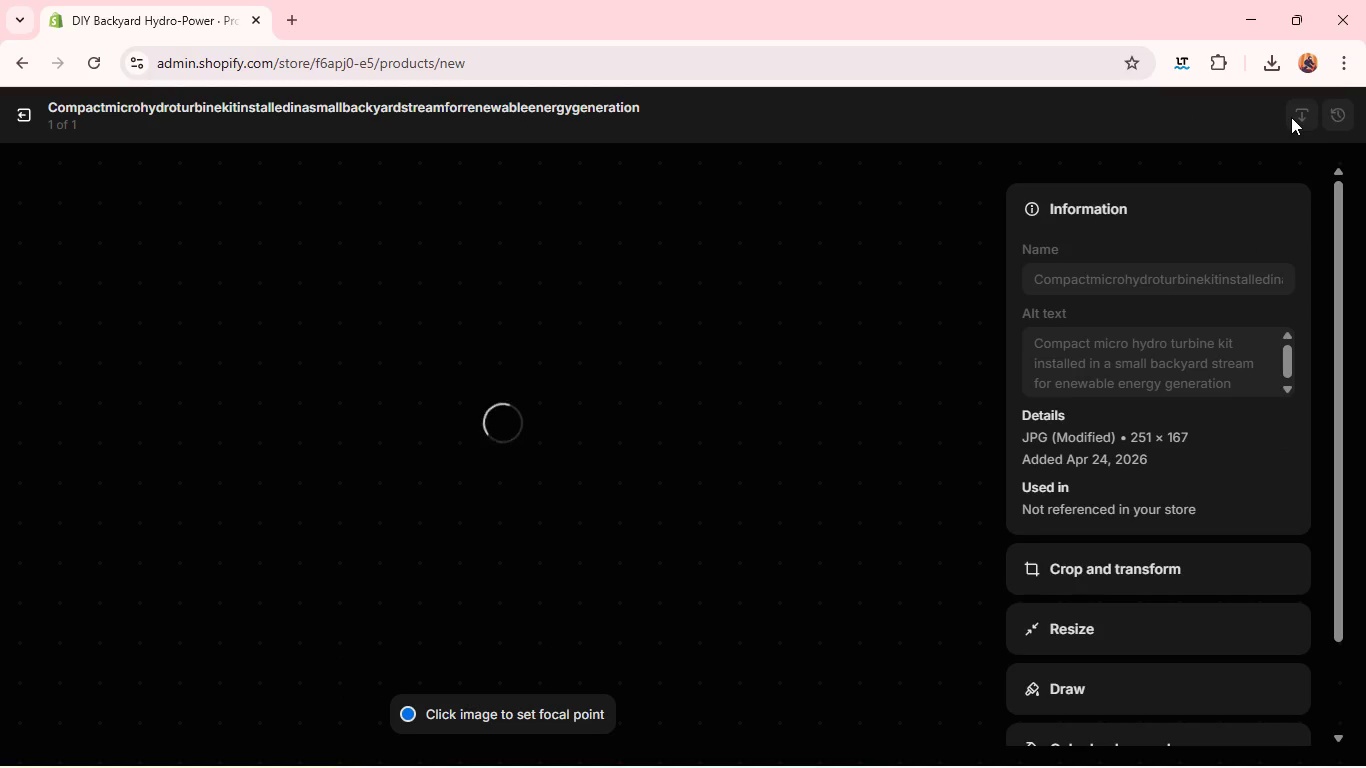 
wait(8.64)
 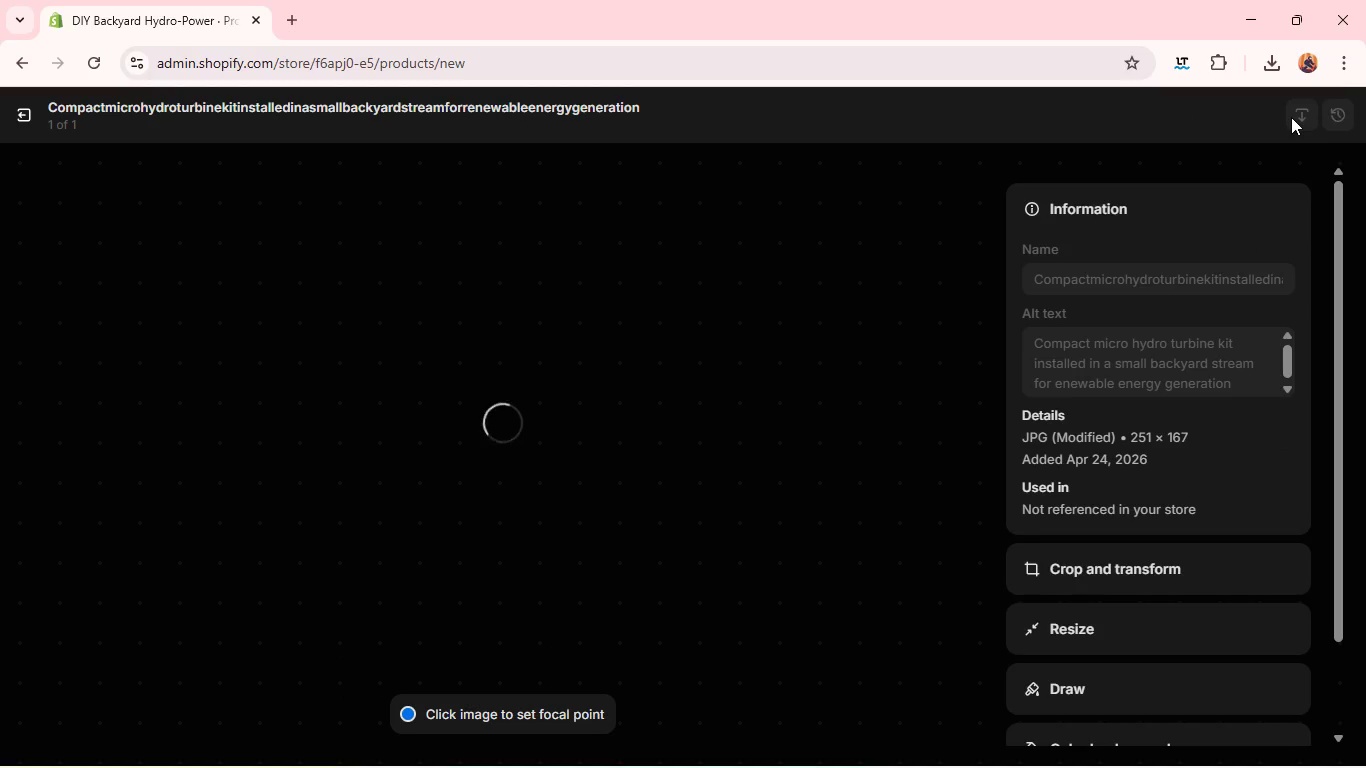 
left_click([17, 121])
 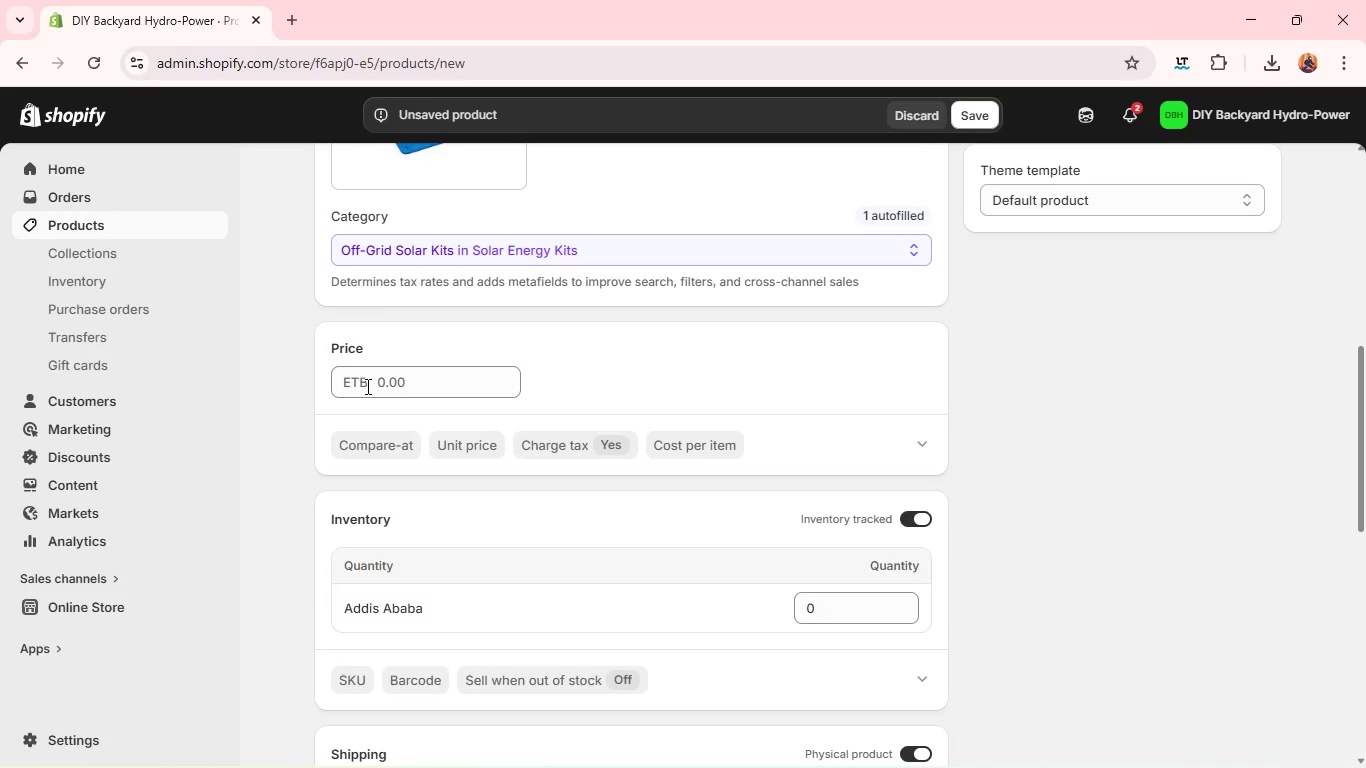 
wait(9.58)
 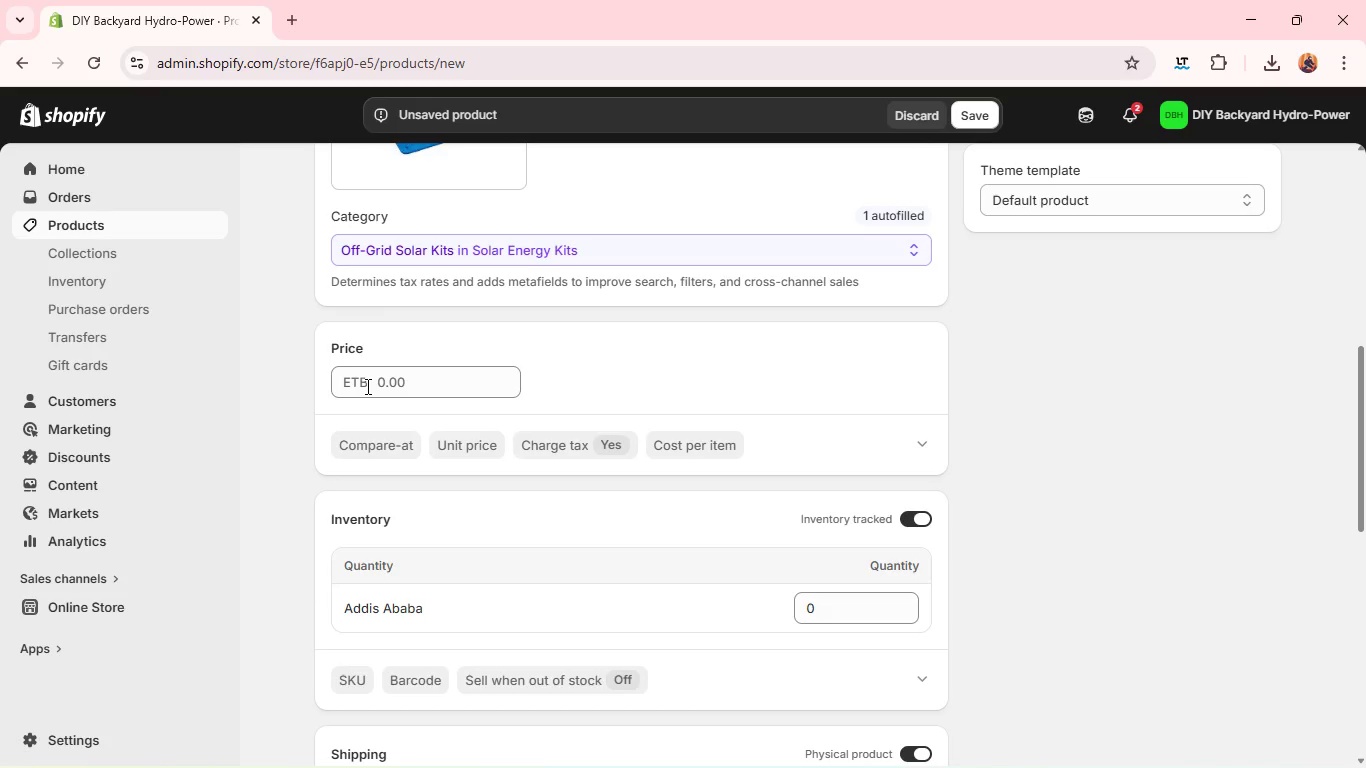 
left_click([384, 640])
 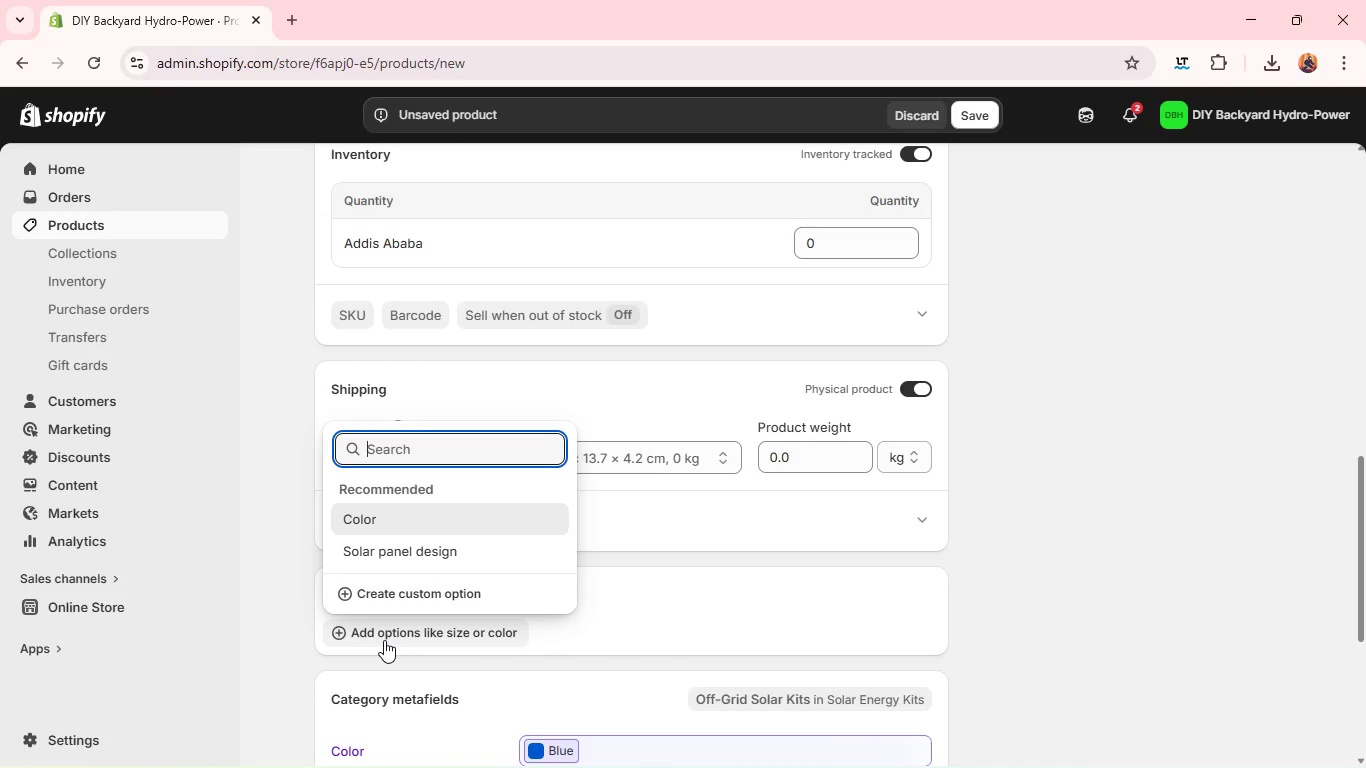 
type(Volume)
 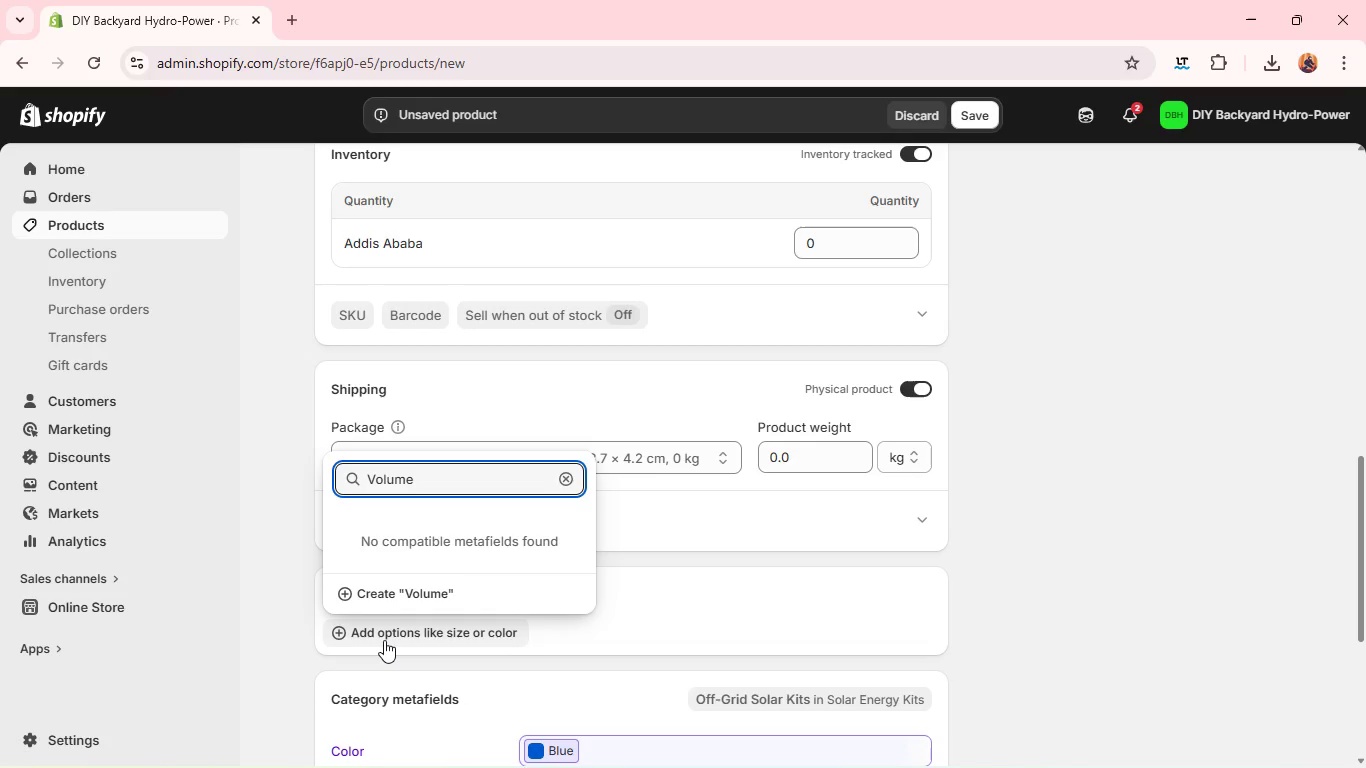 
key(Enter)
 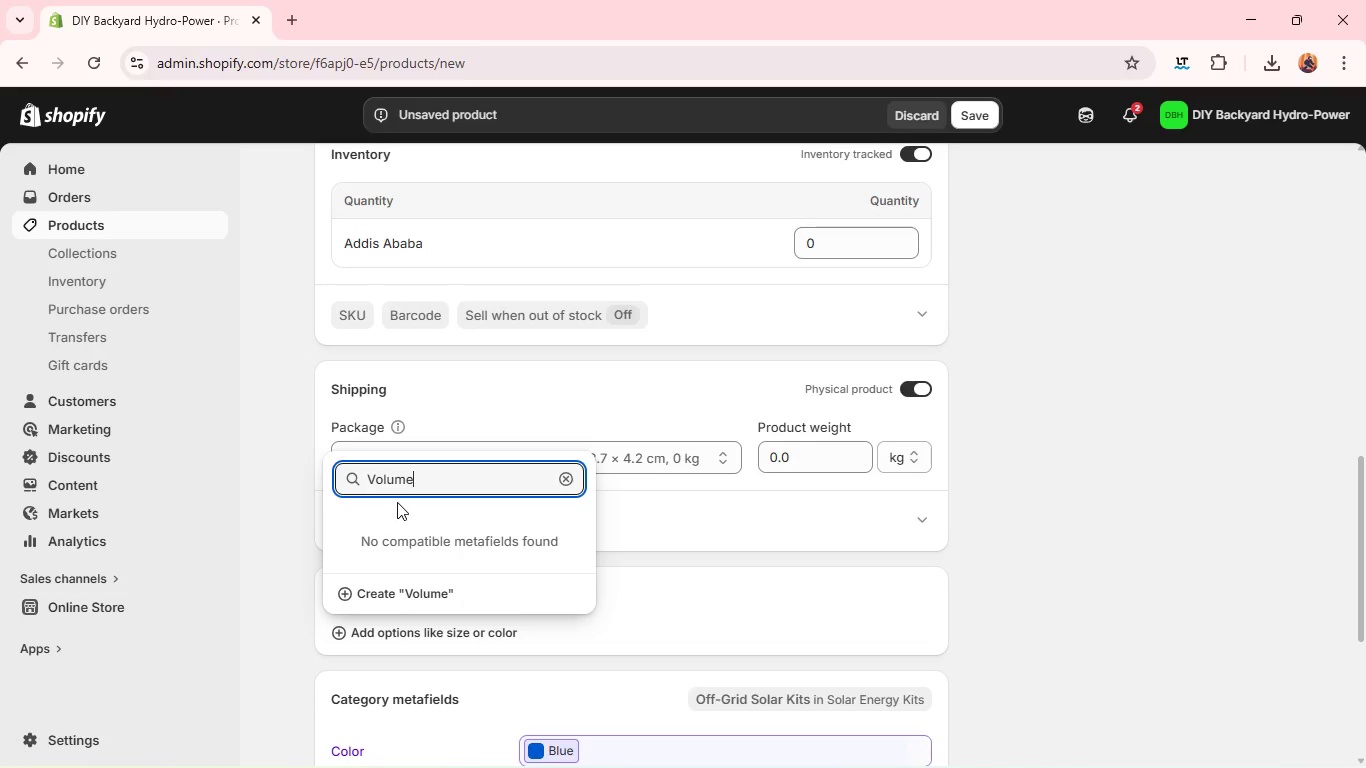 
wait(6.34)
 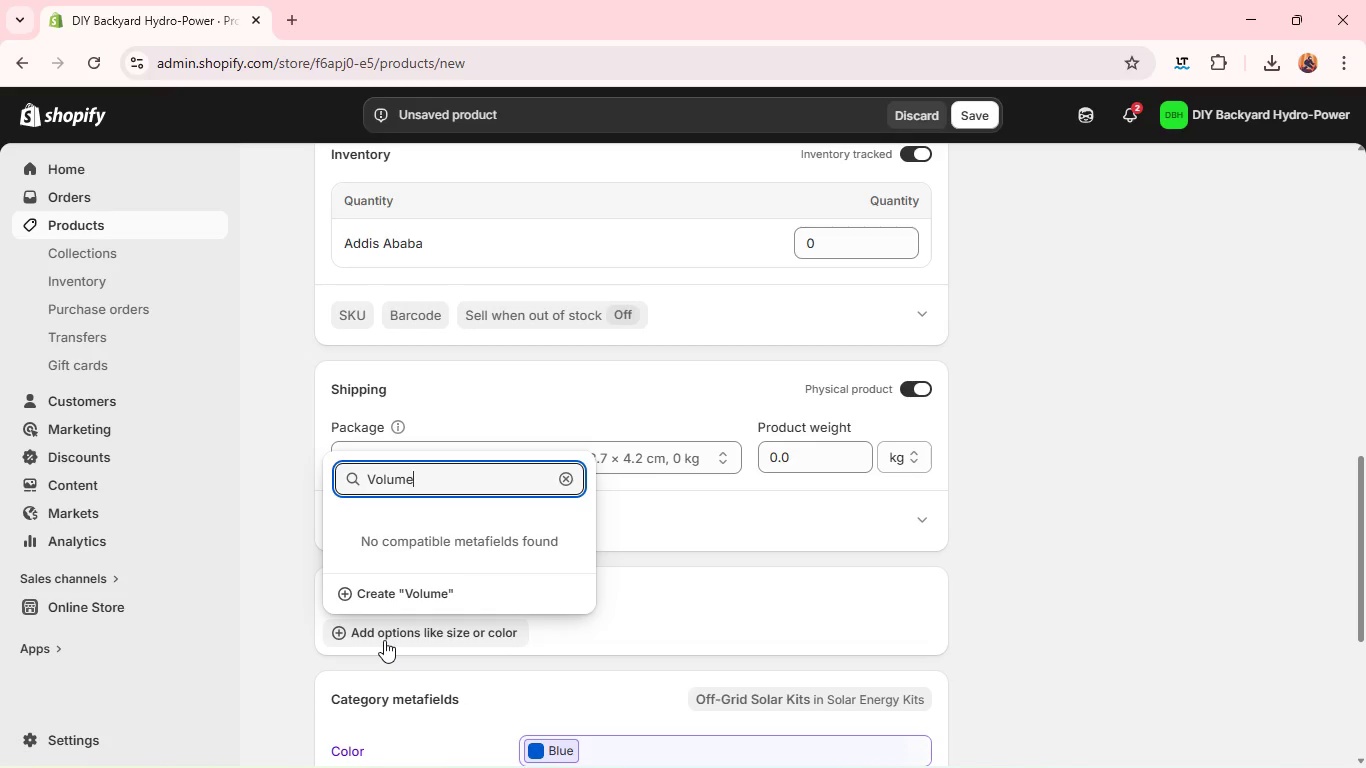 
double_click([390, 483])
 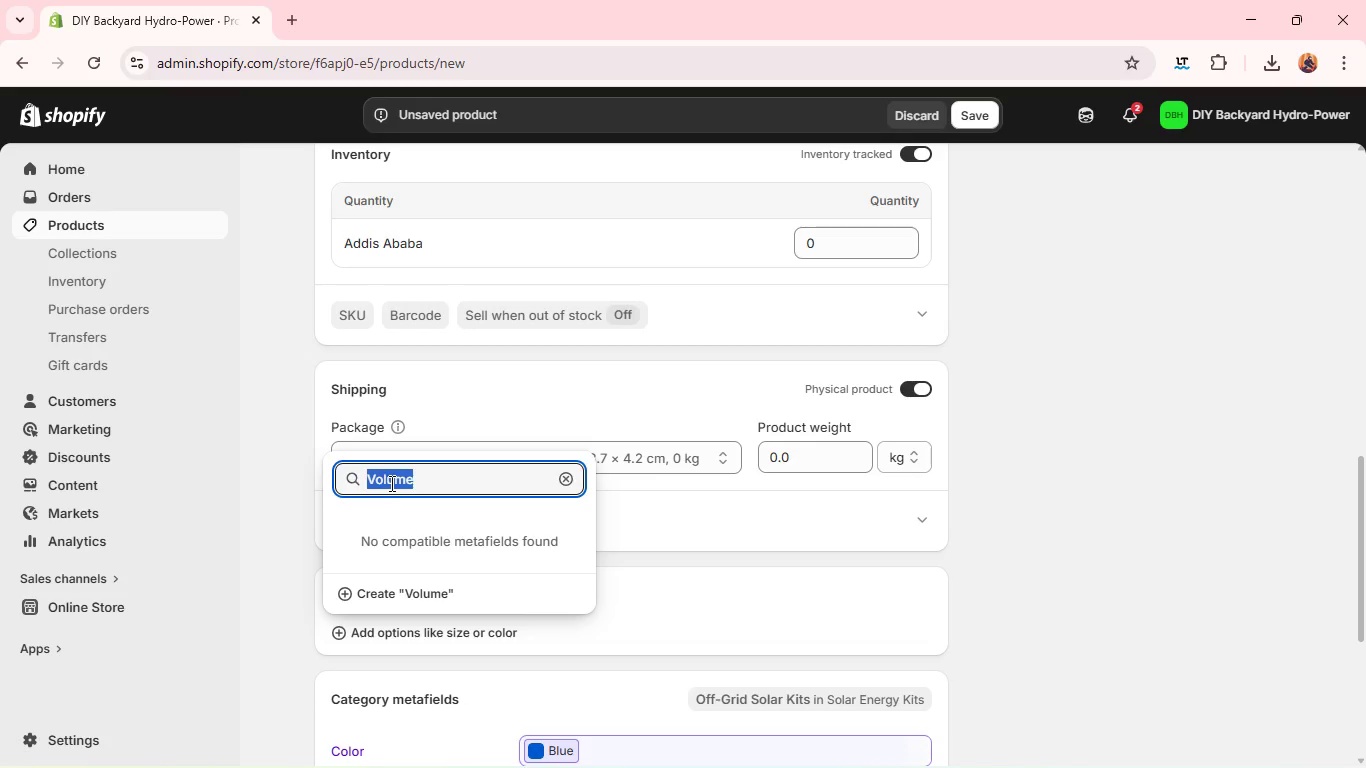 
triple_click([390, 483])
 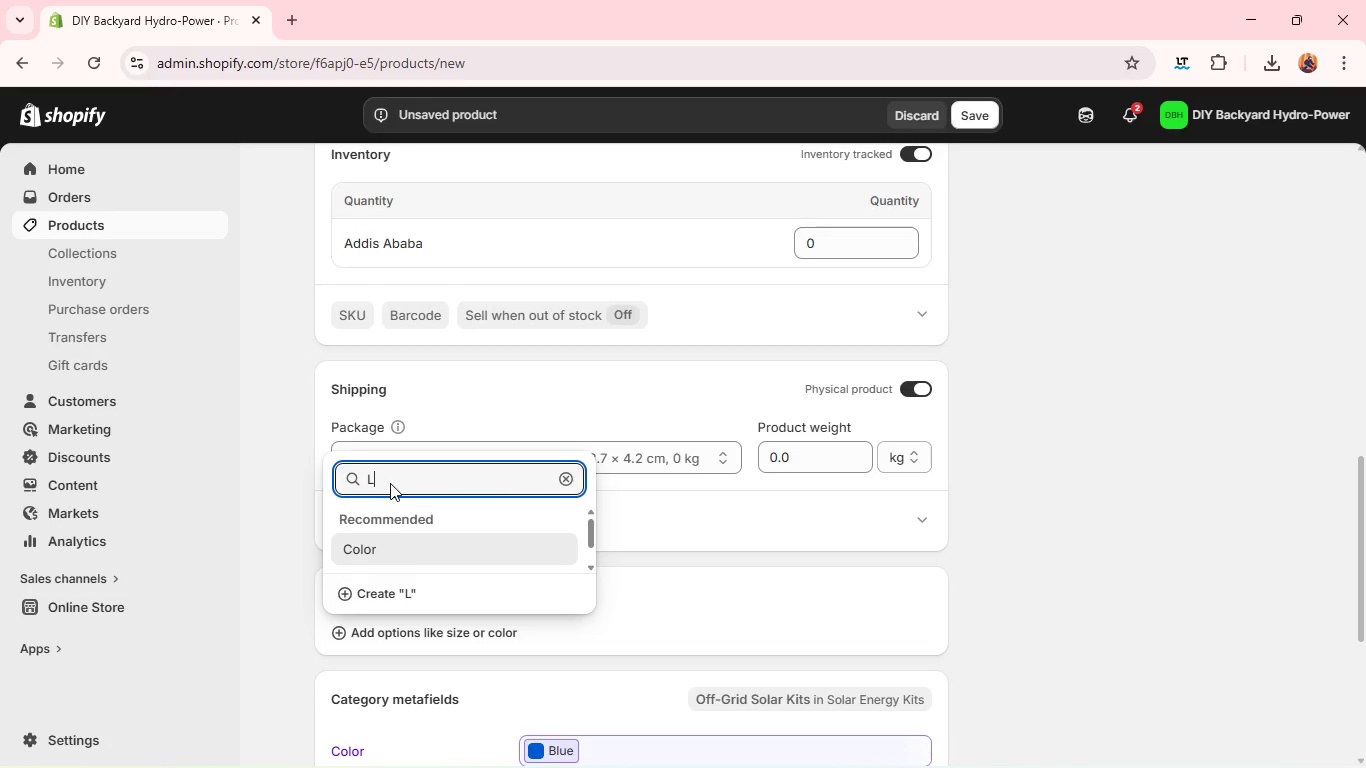 
type(Litter)
 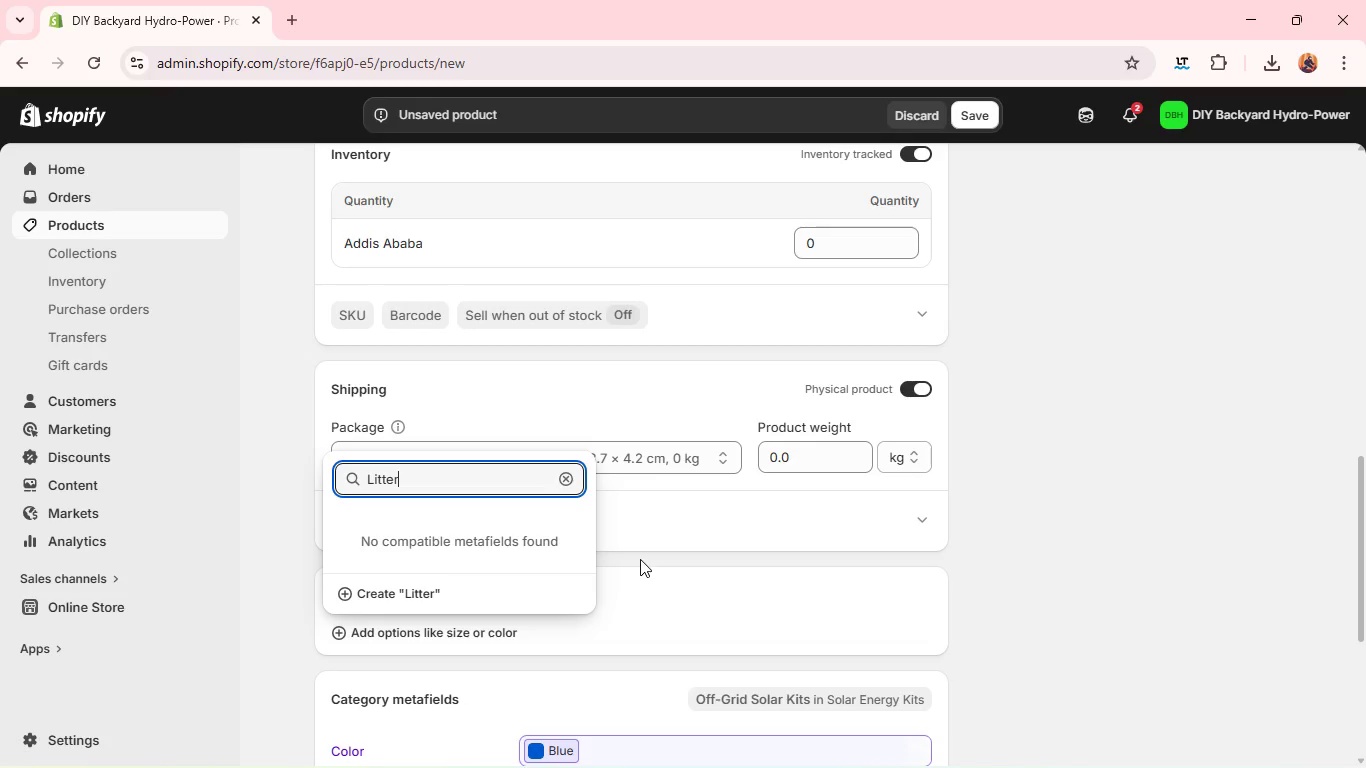 
left_click([640, 559])
 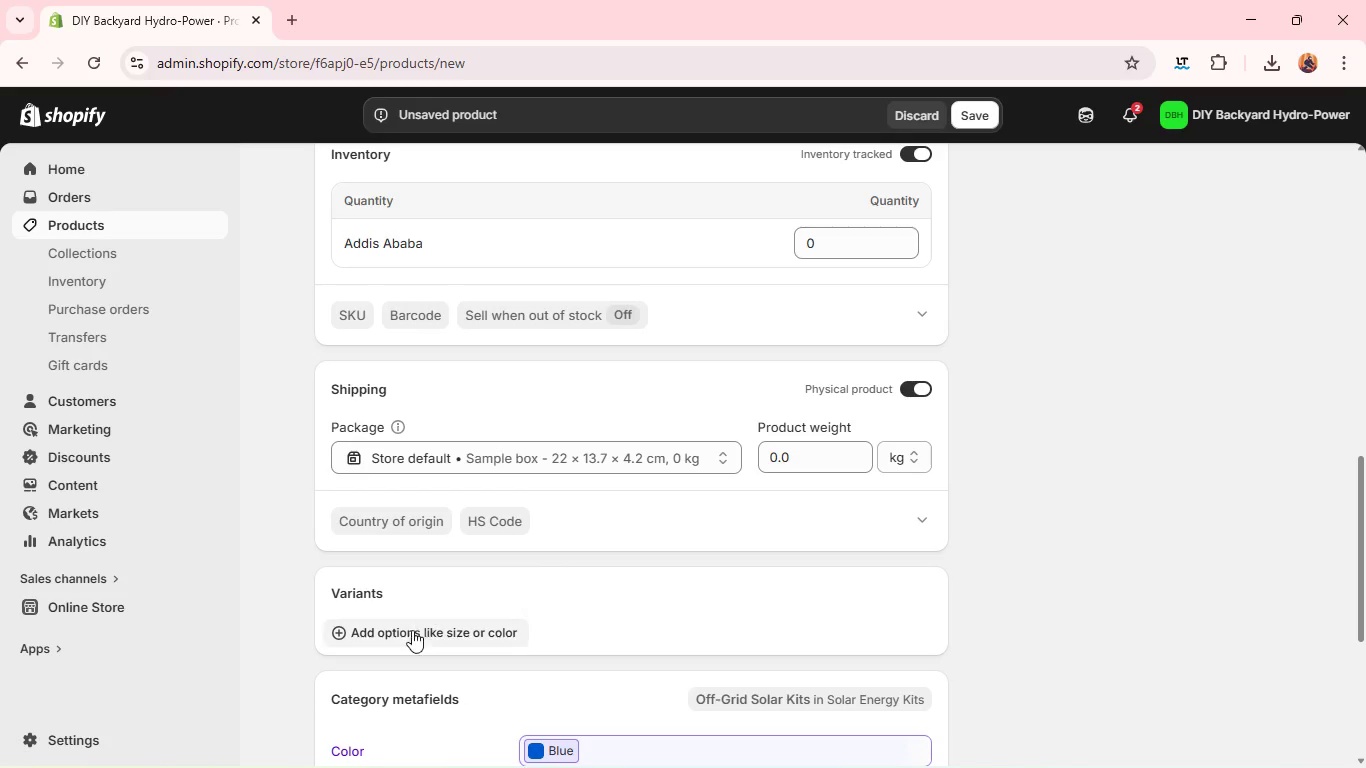 
left_click([408, 634])
 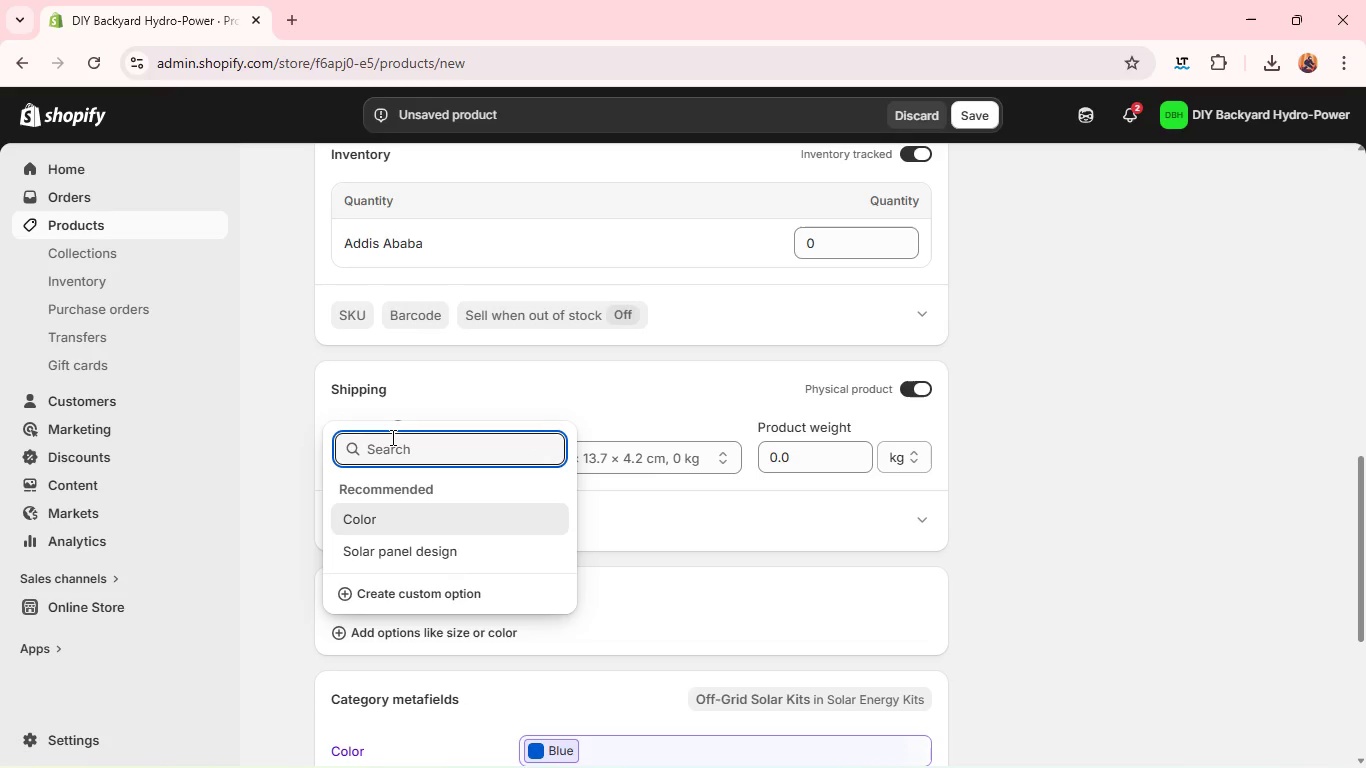 
type(Voltage)
 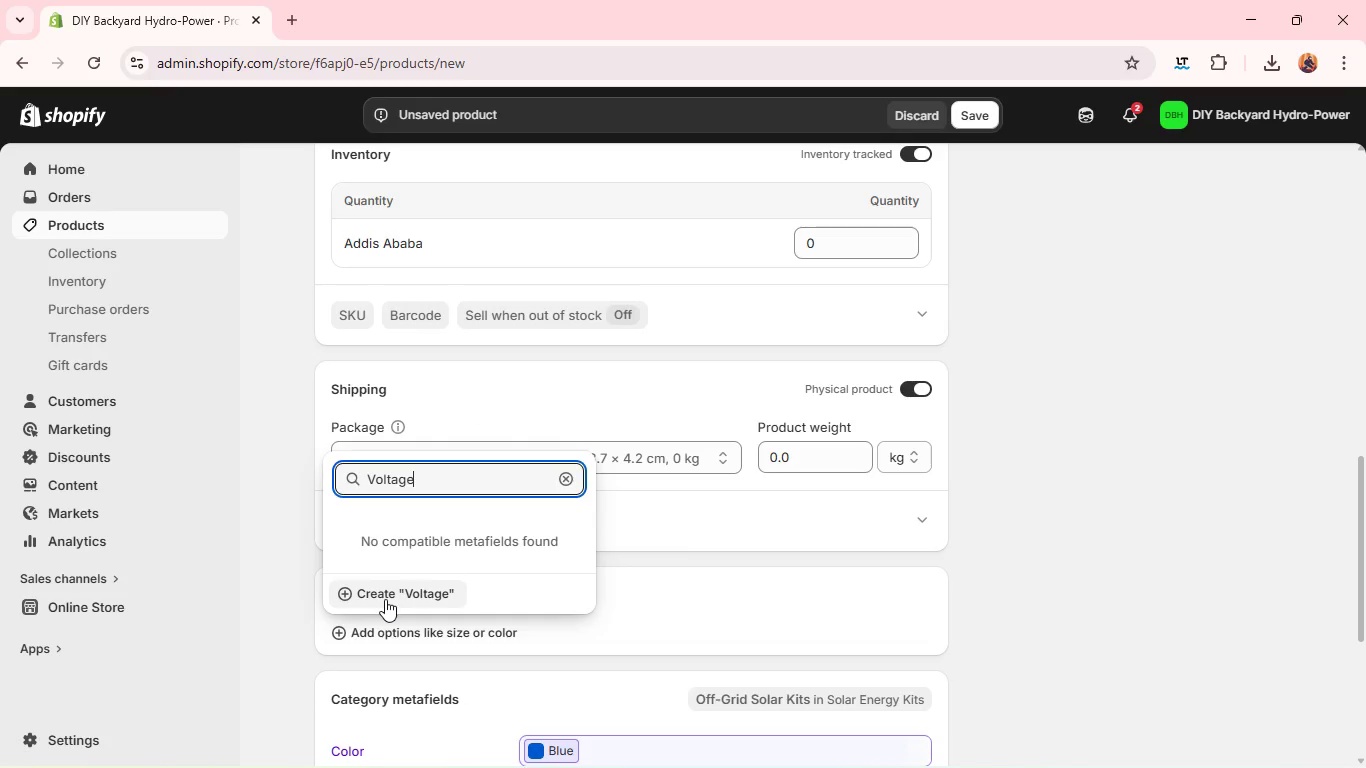 
left_click([385, 599])
 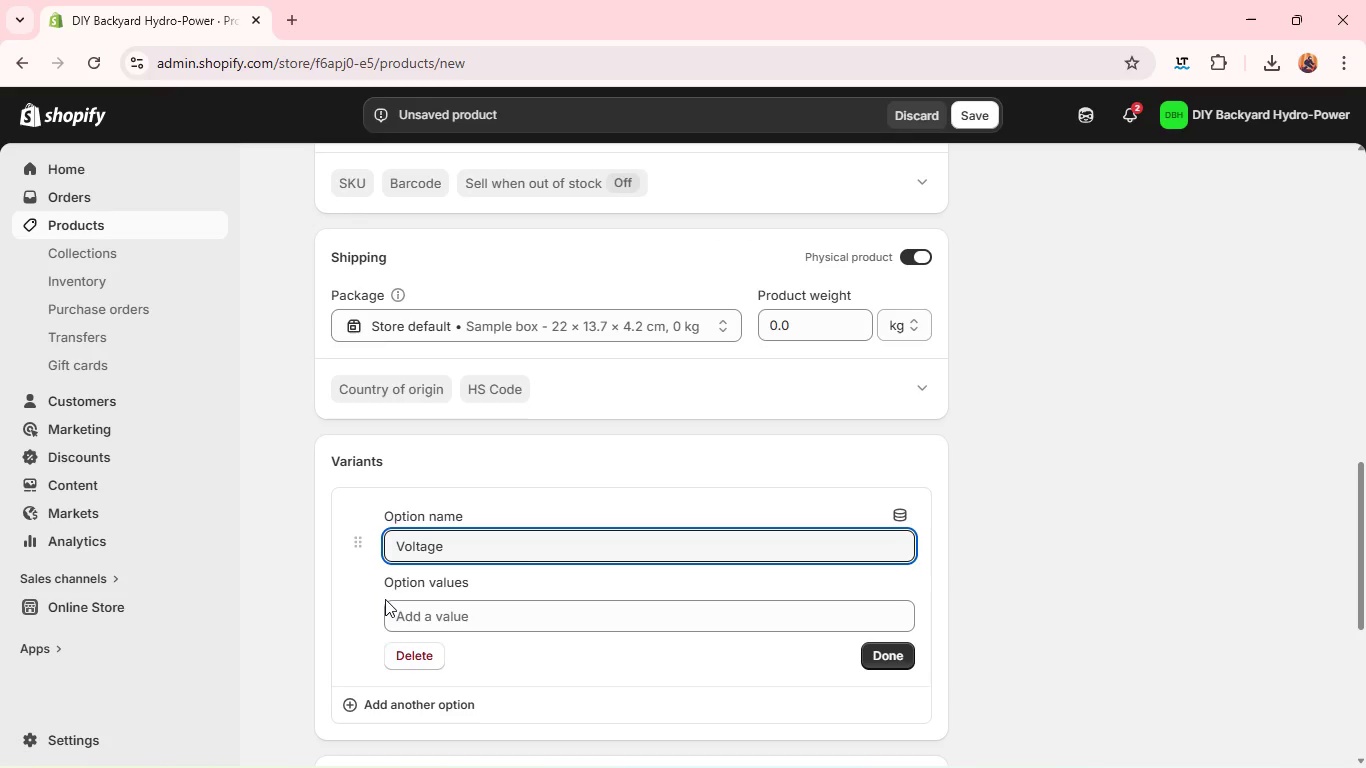 
left_click([401, 617])
 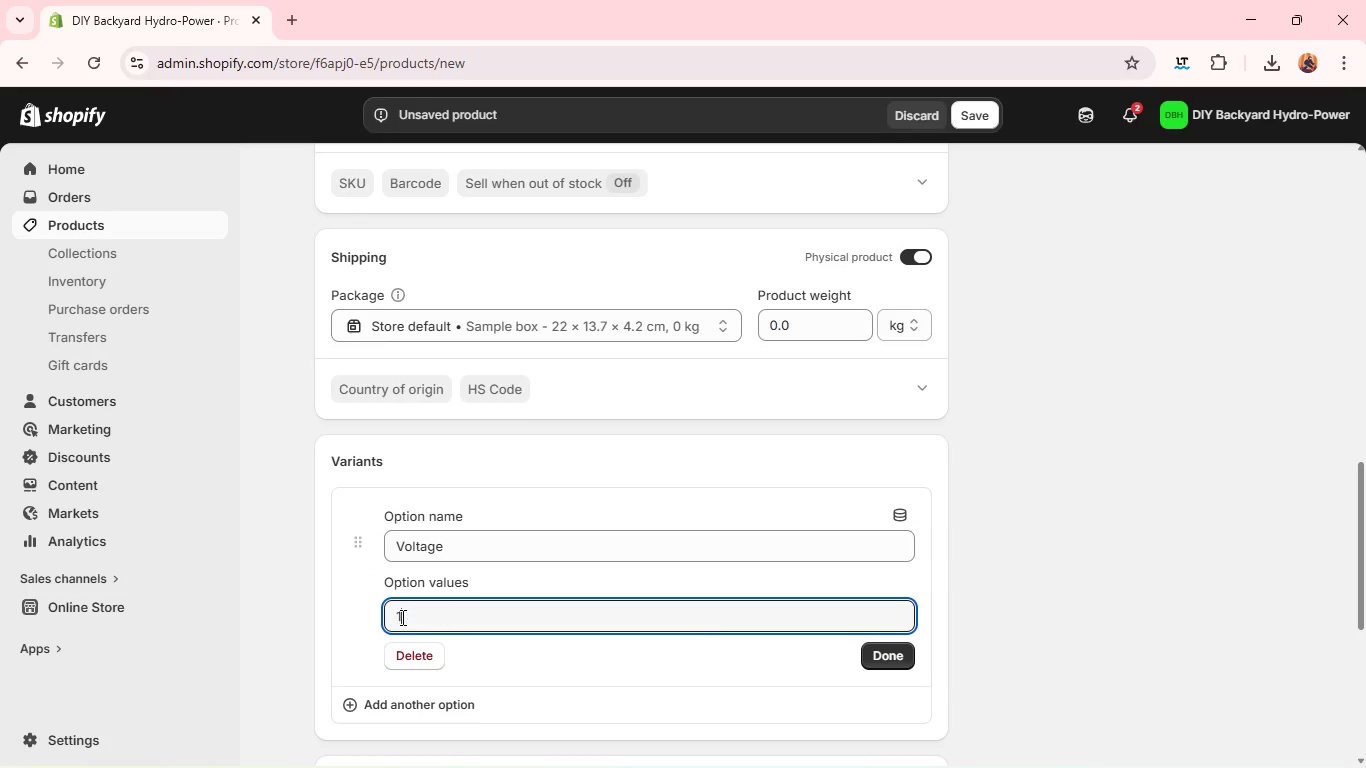 
type(12V)
 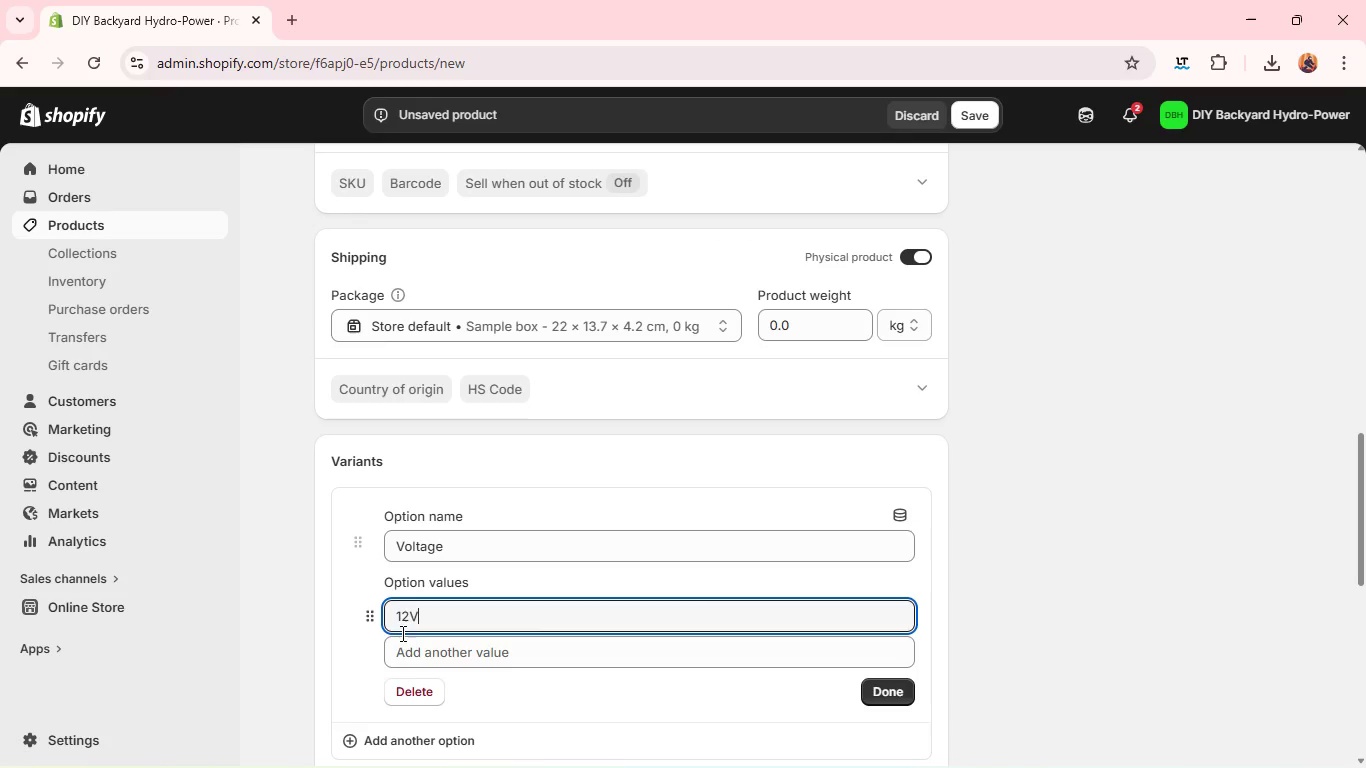 
left_click([411, 655])
 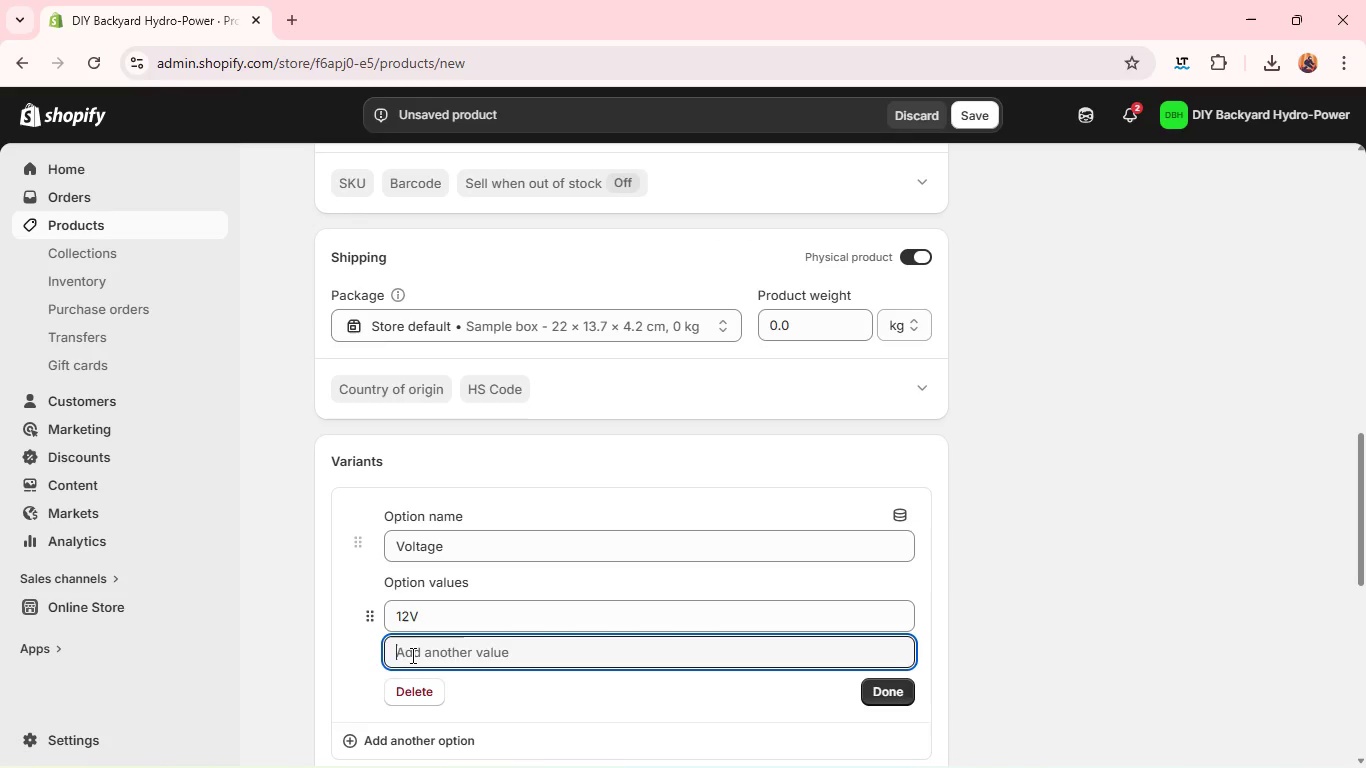 
type(24V)
 